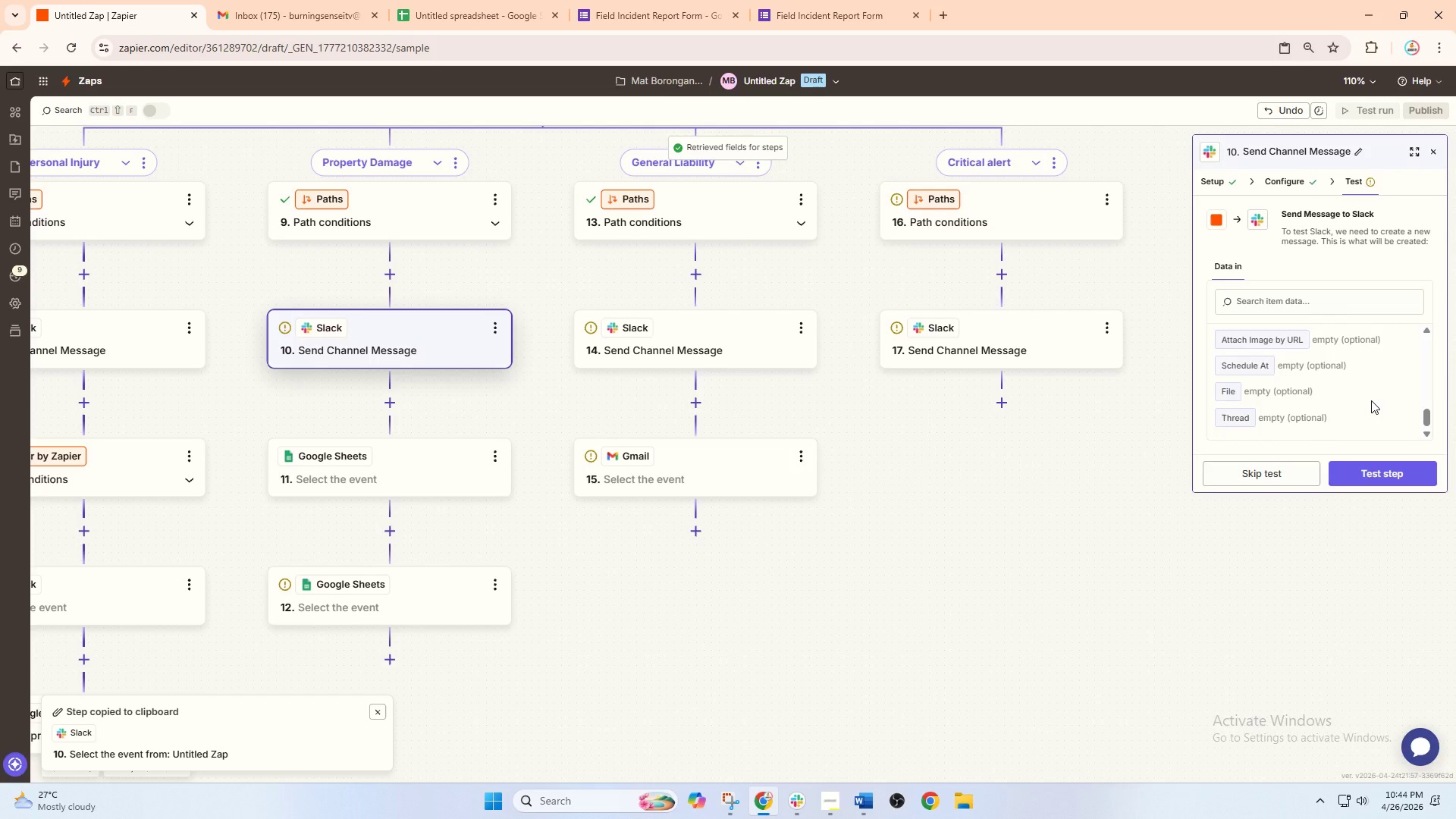 
scroll: coordinate [1371, 400], scroll_direction: up, amount: 10.0
 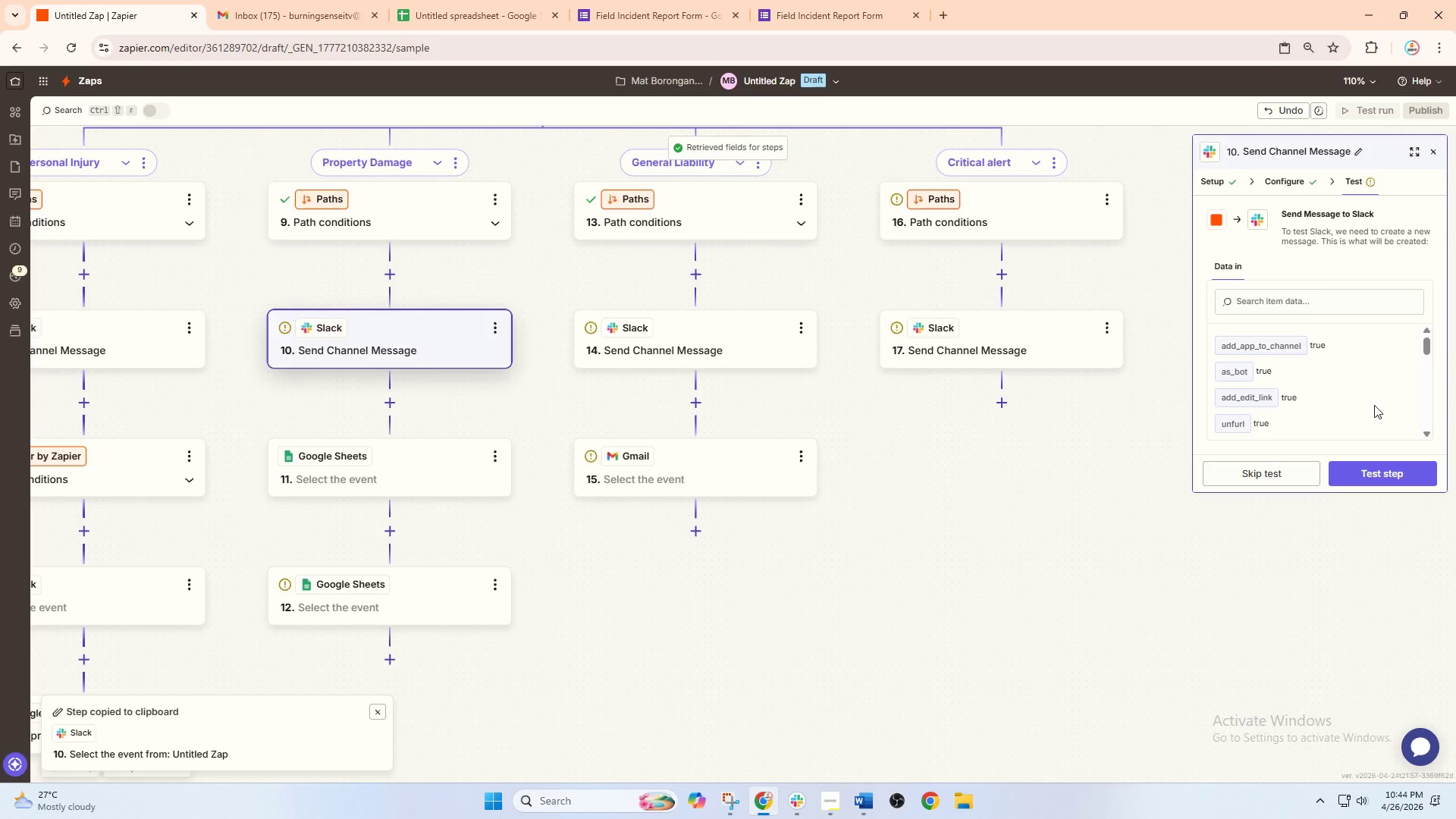 
wait(25.01)
 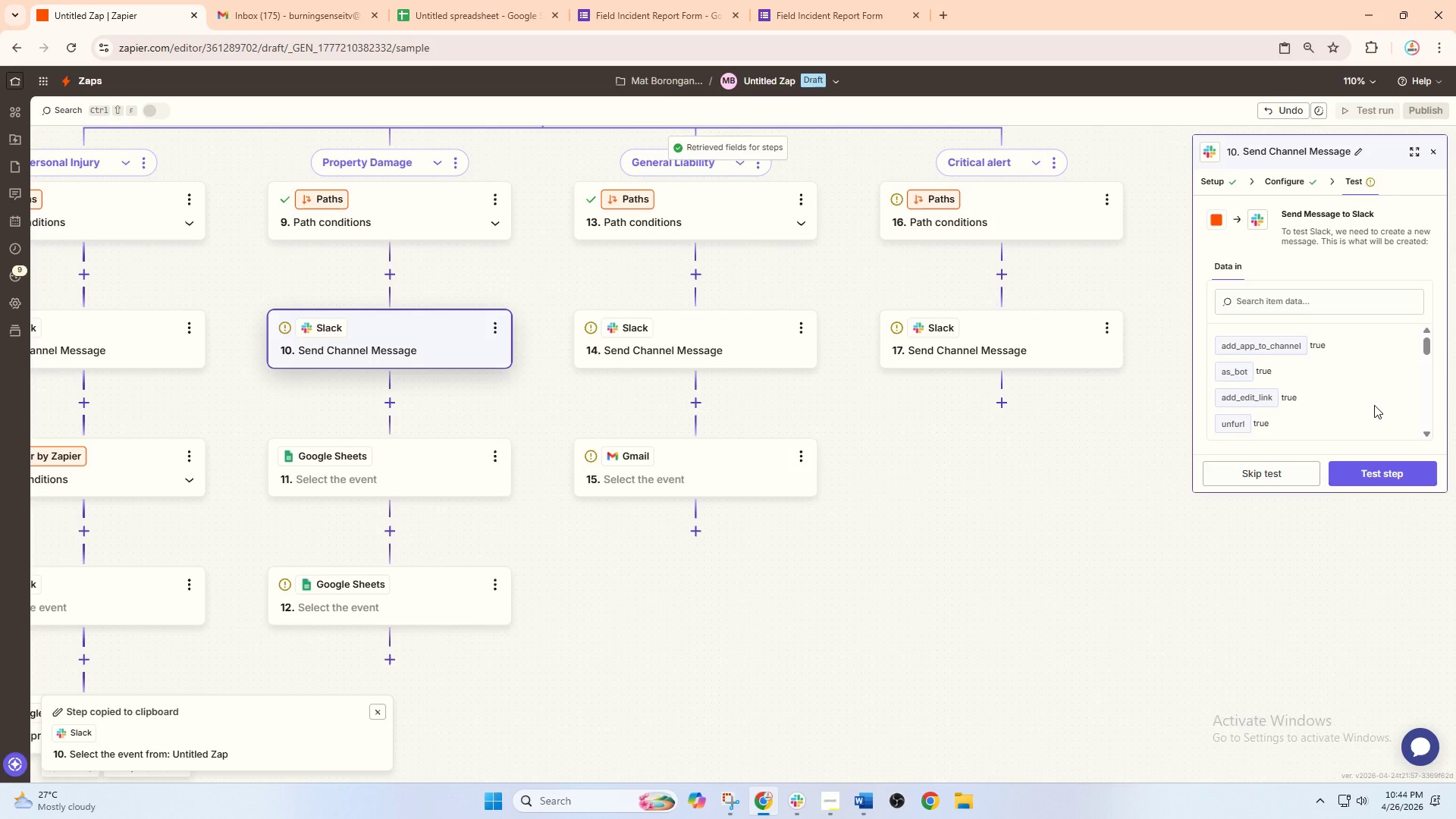 
left_click_drag(start_coordinate=[644, 687], to_coordinate=[789, 680])
 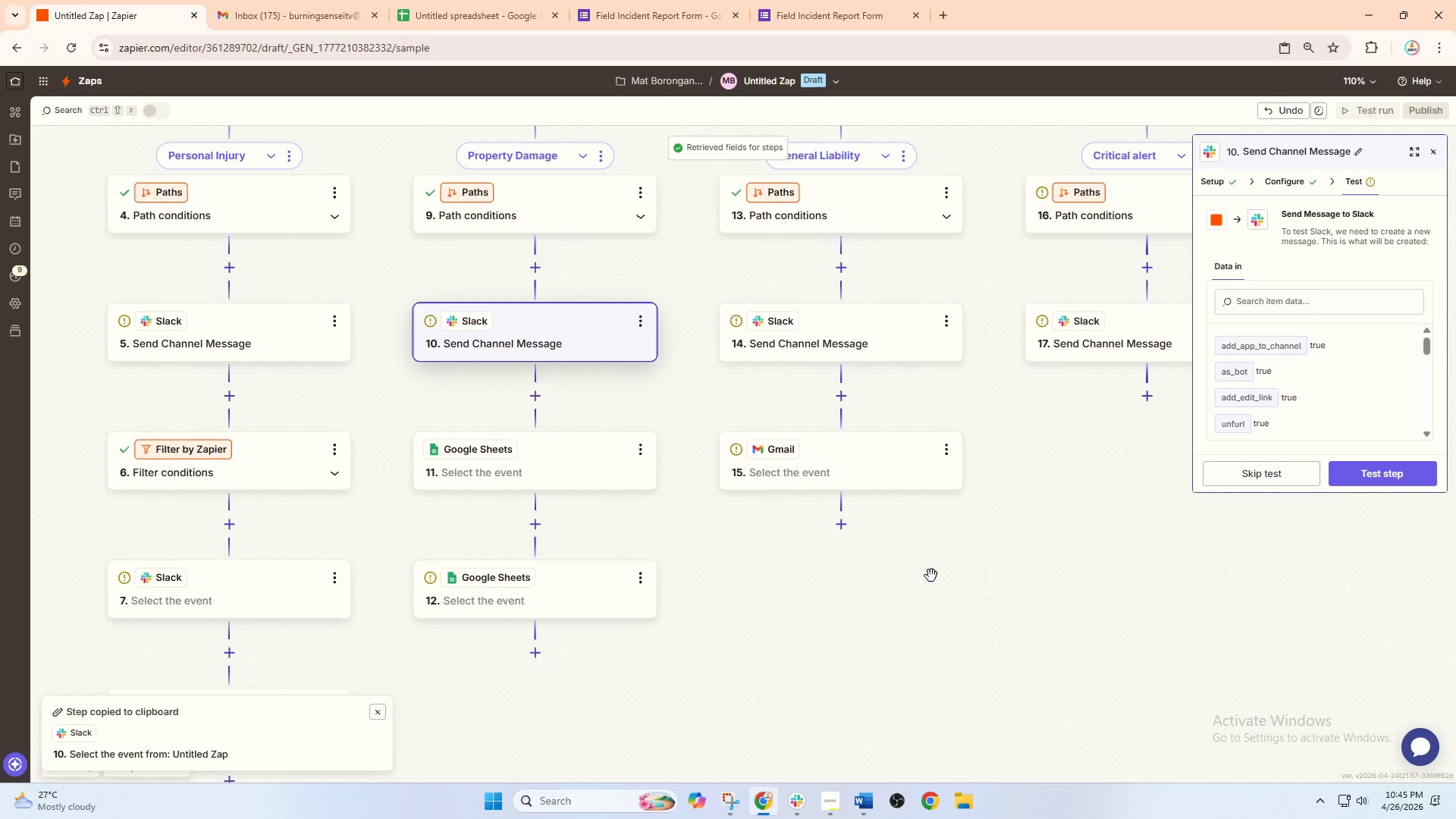 
wait(20.3)
 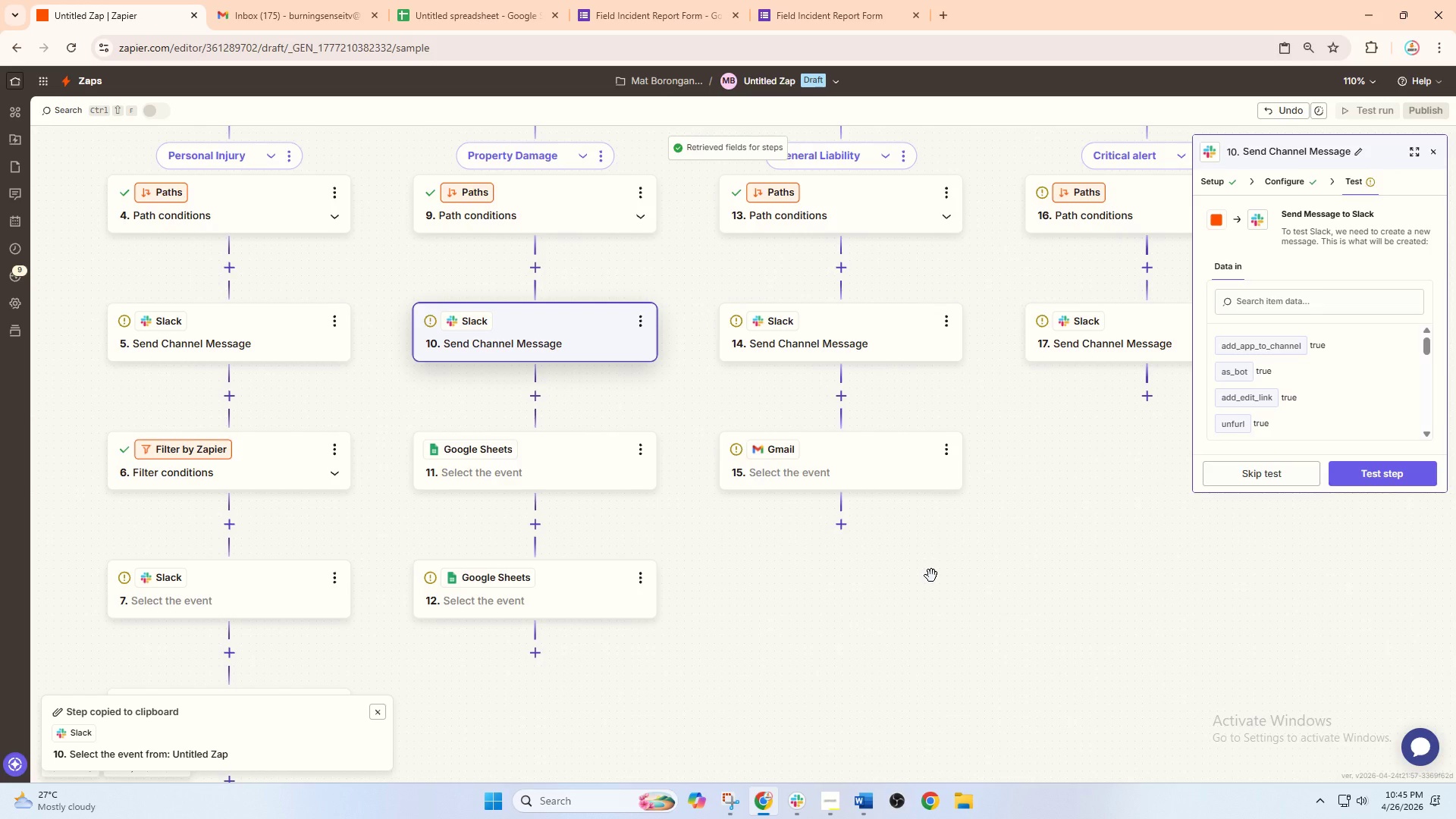 
left_click_drag(start_coordinate=[885, 547], to_coordinate=[789, 571])
 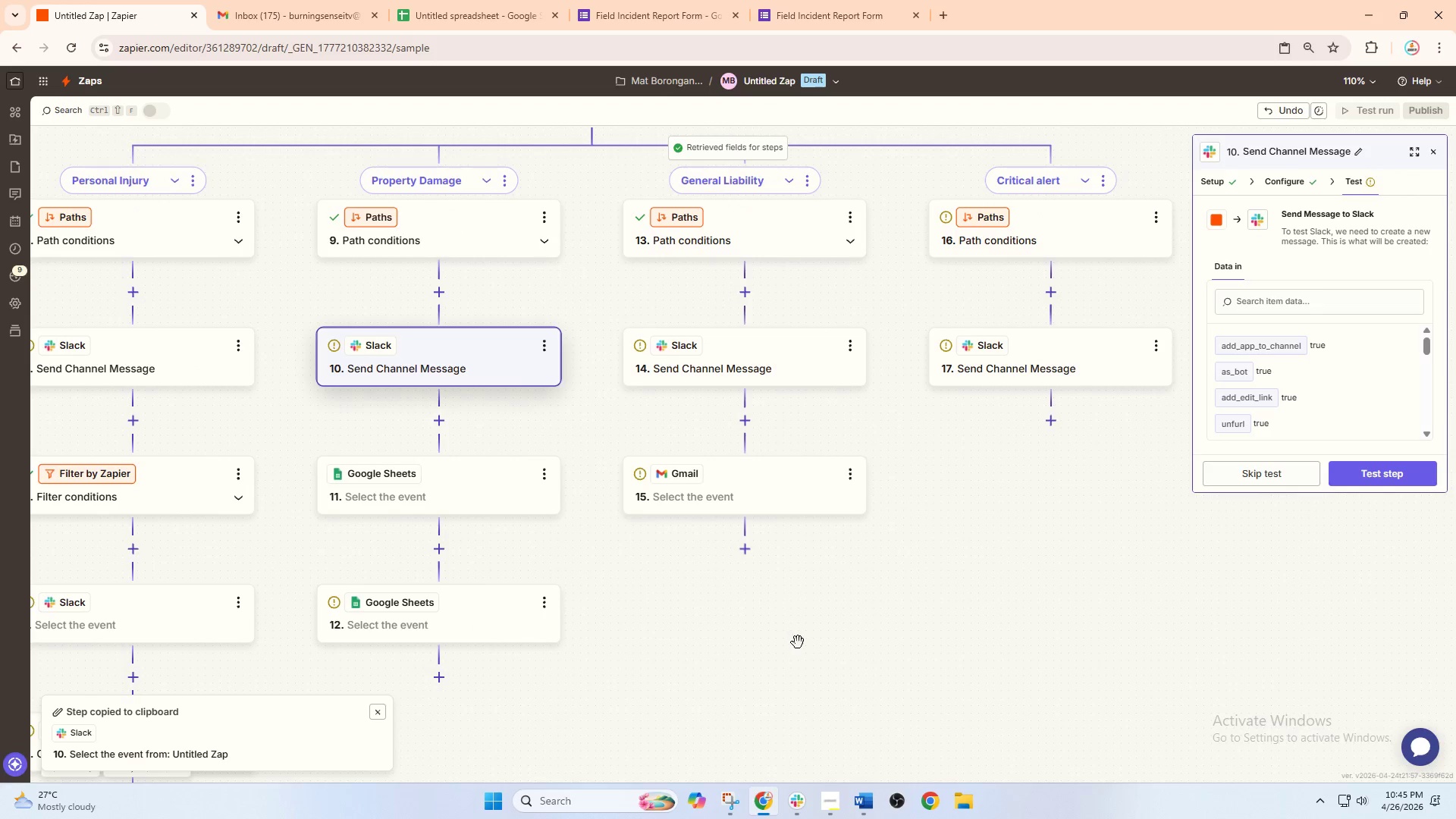 
hold_key(key=ControlLeft, duration=0.58)
 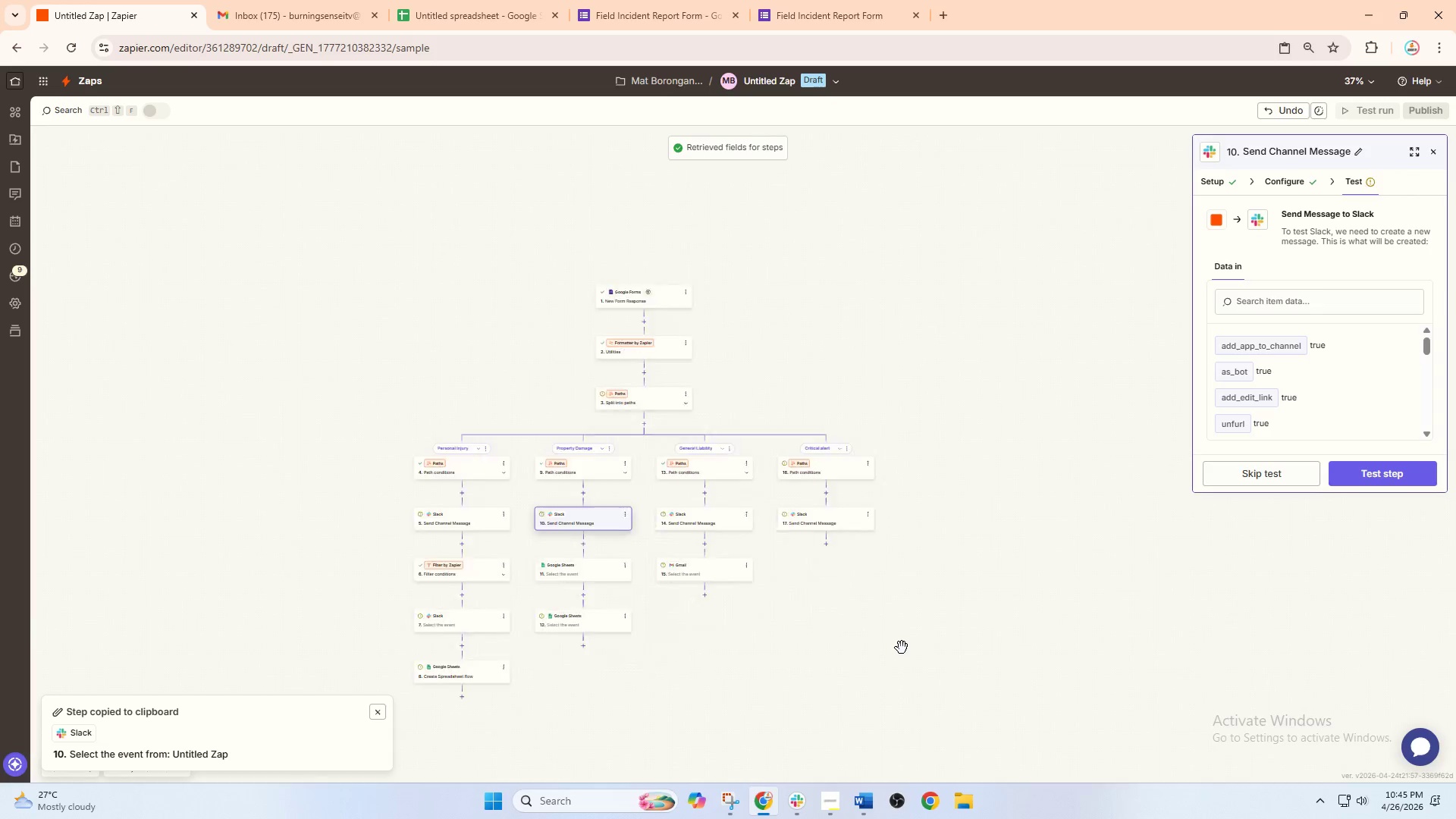 
hold_key(key=ControlLeft, duration=0.94)
 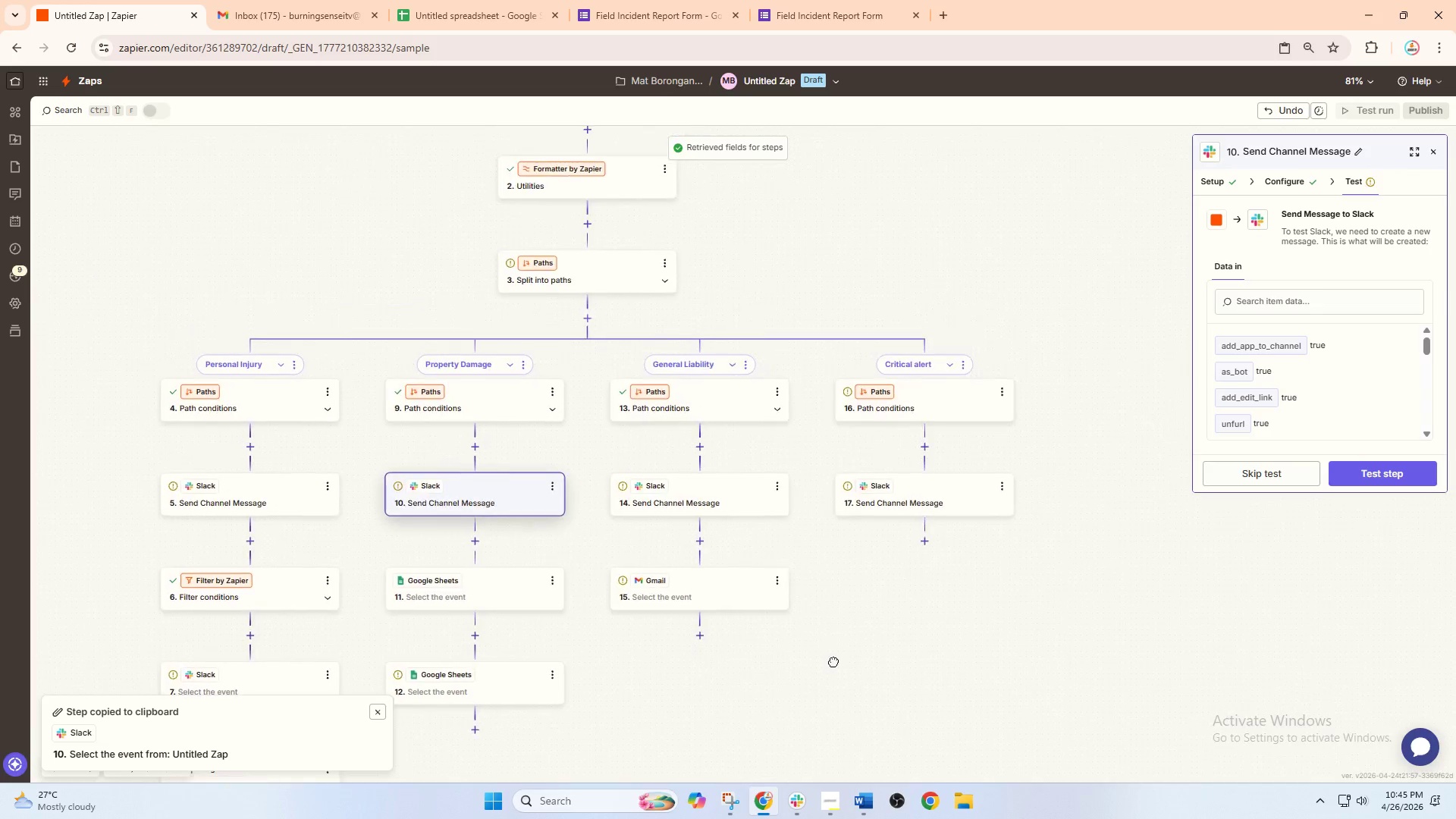 
scroll: coordinate [789, 649], scroll_direction: down, amount: 10.0
 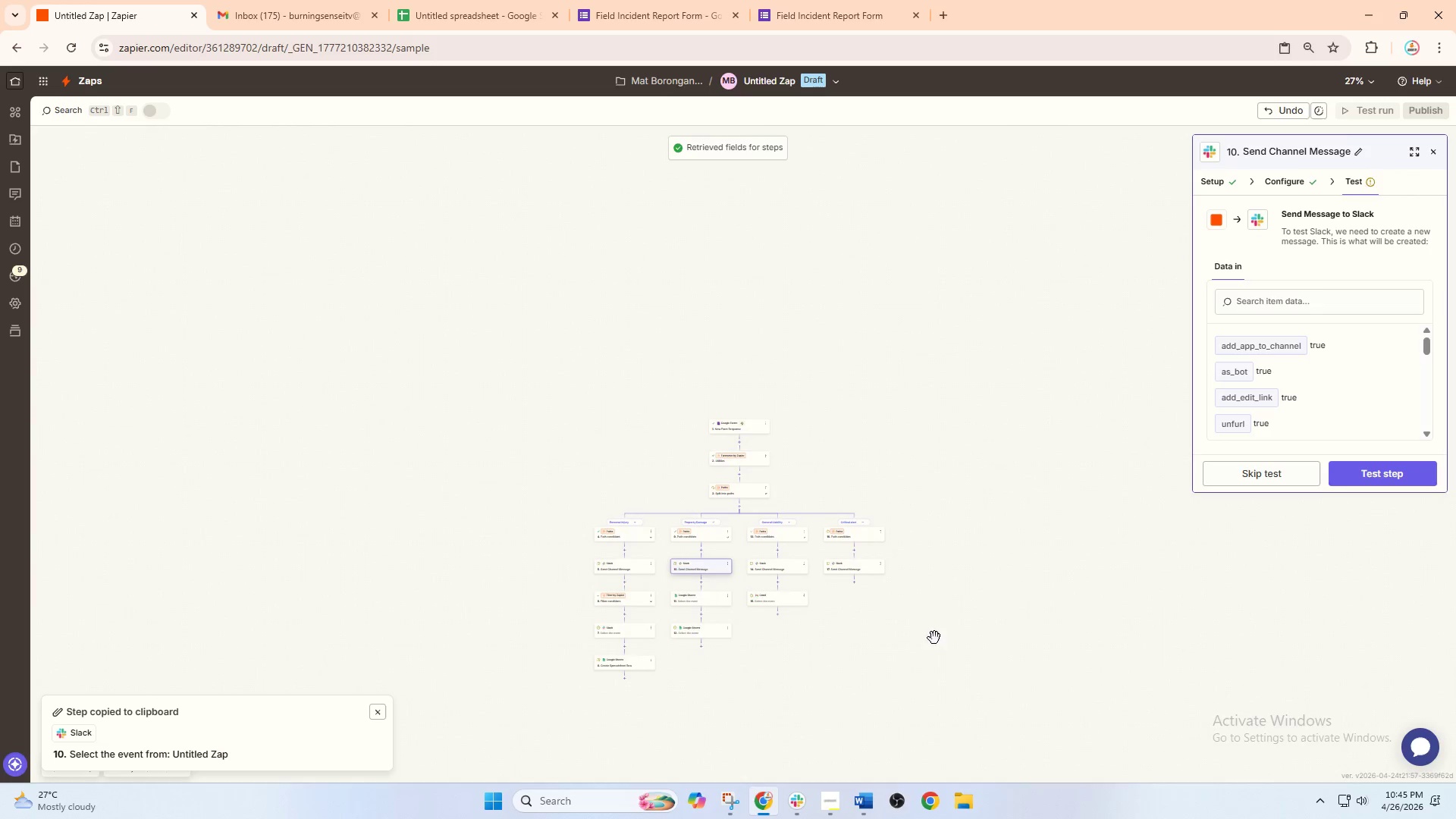 
left_click_drag(start_coordinate=[703, 585], to_coordinate=[833, 661])
 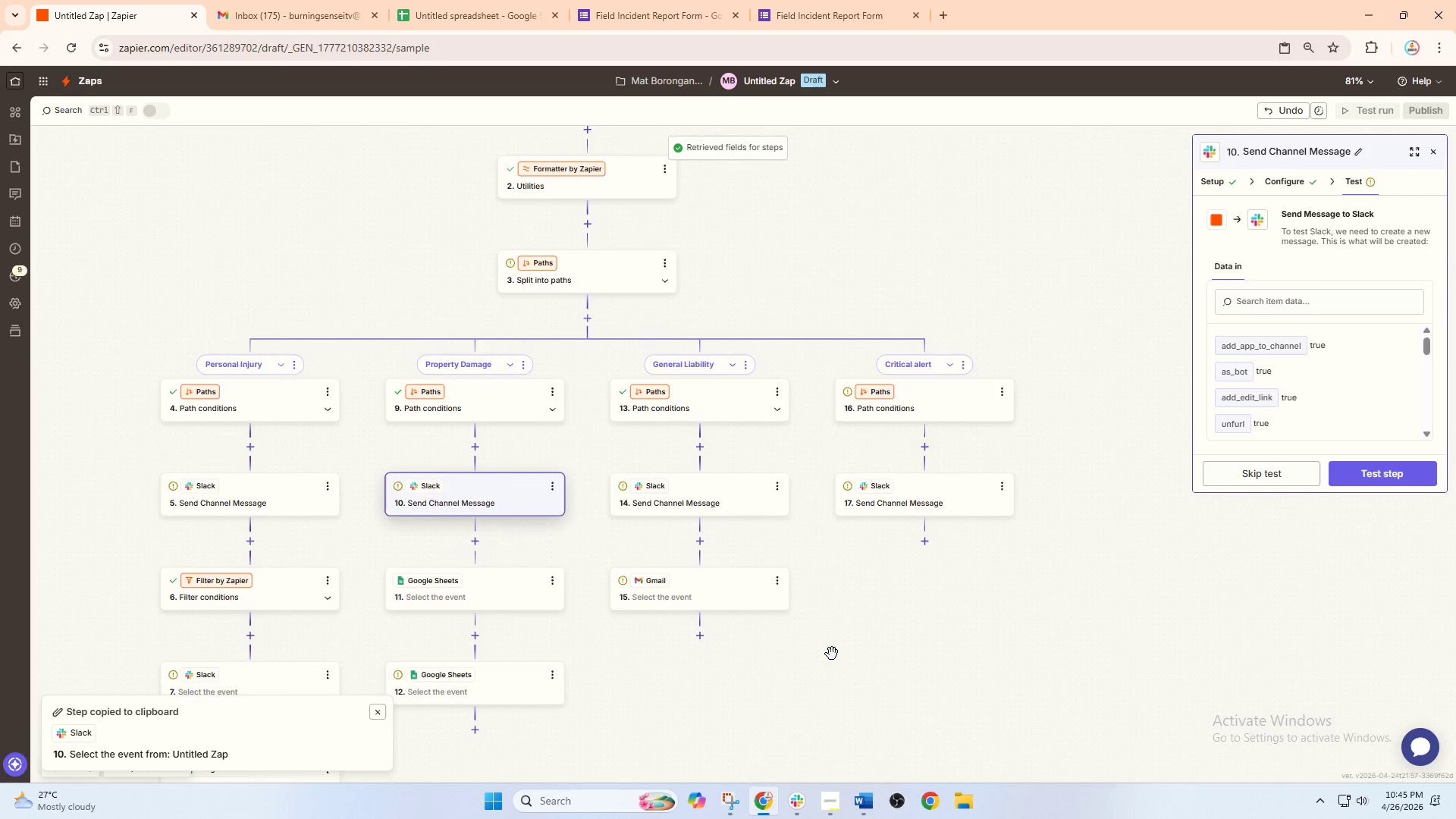 
scroll: coordinate [811, 621], scroll_direction: up, amount: 7.0
 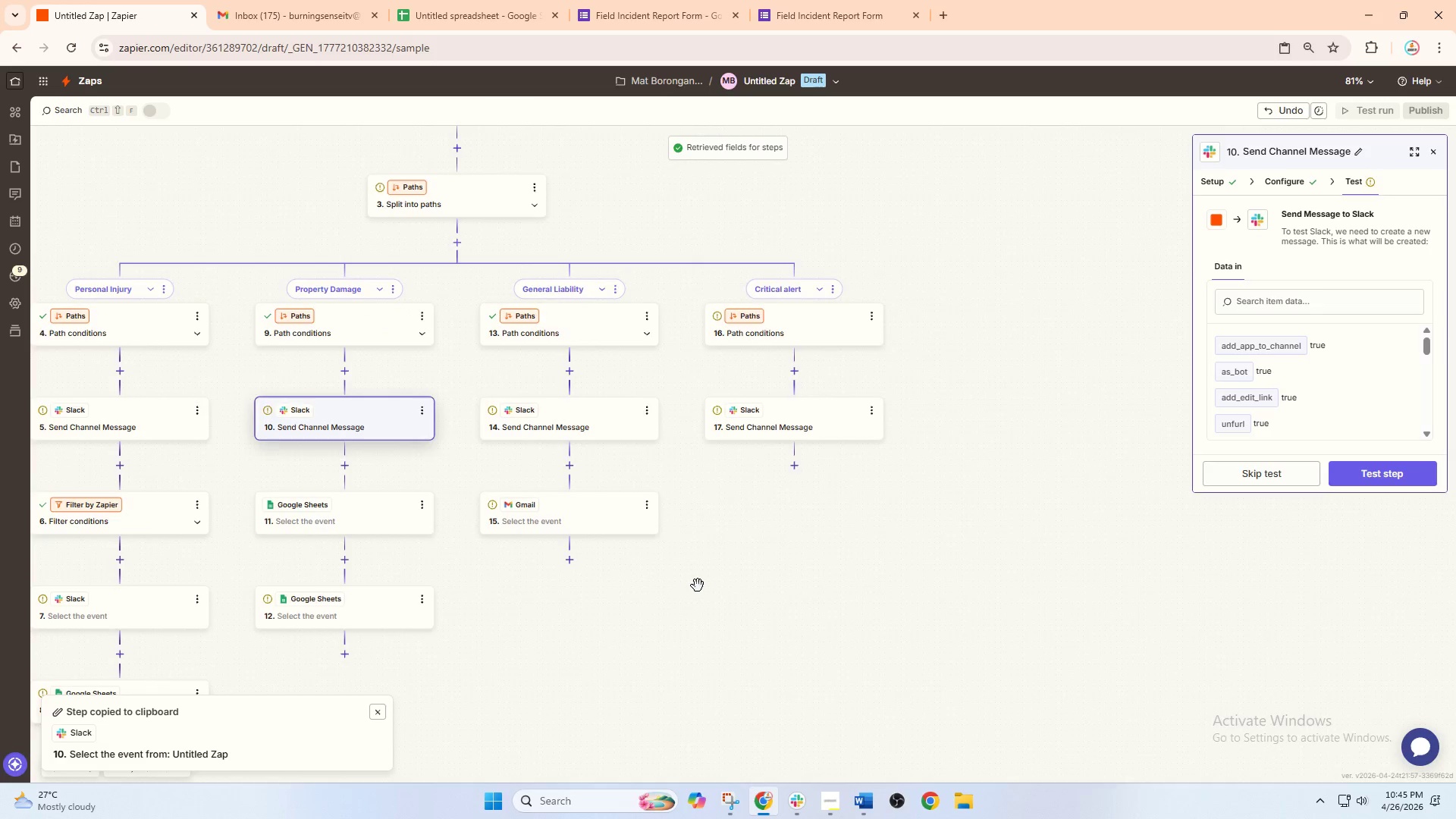 
hold_key(key=ControlLeft, duration=0.56)
 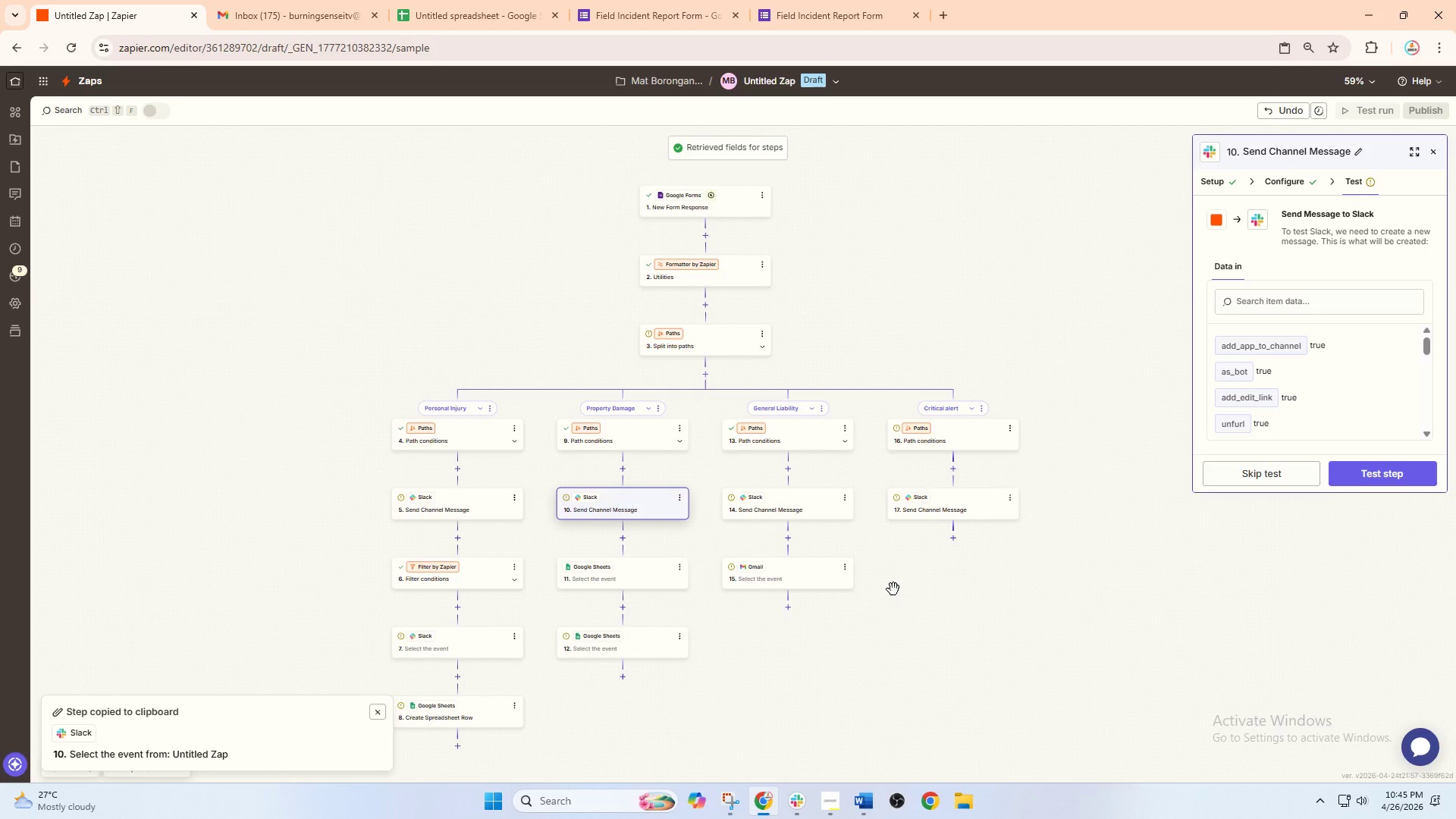 
left_click_drag(start_coordinate=[836, 626], to_coordinate=[890, 594])
 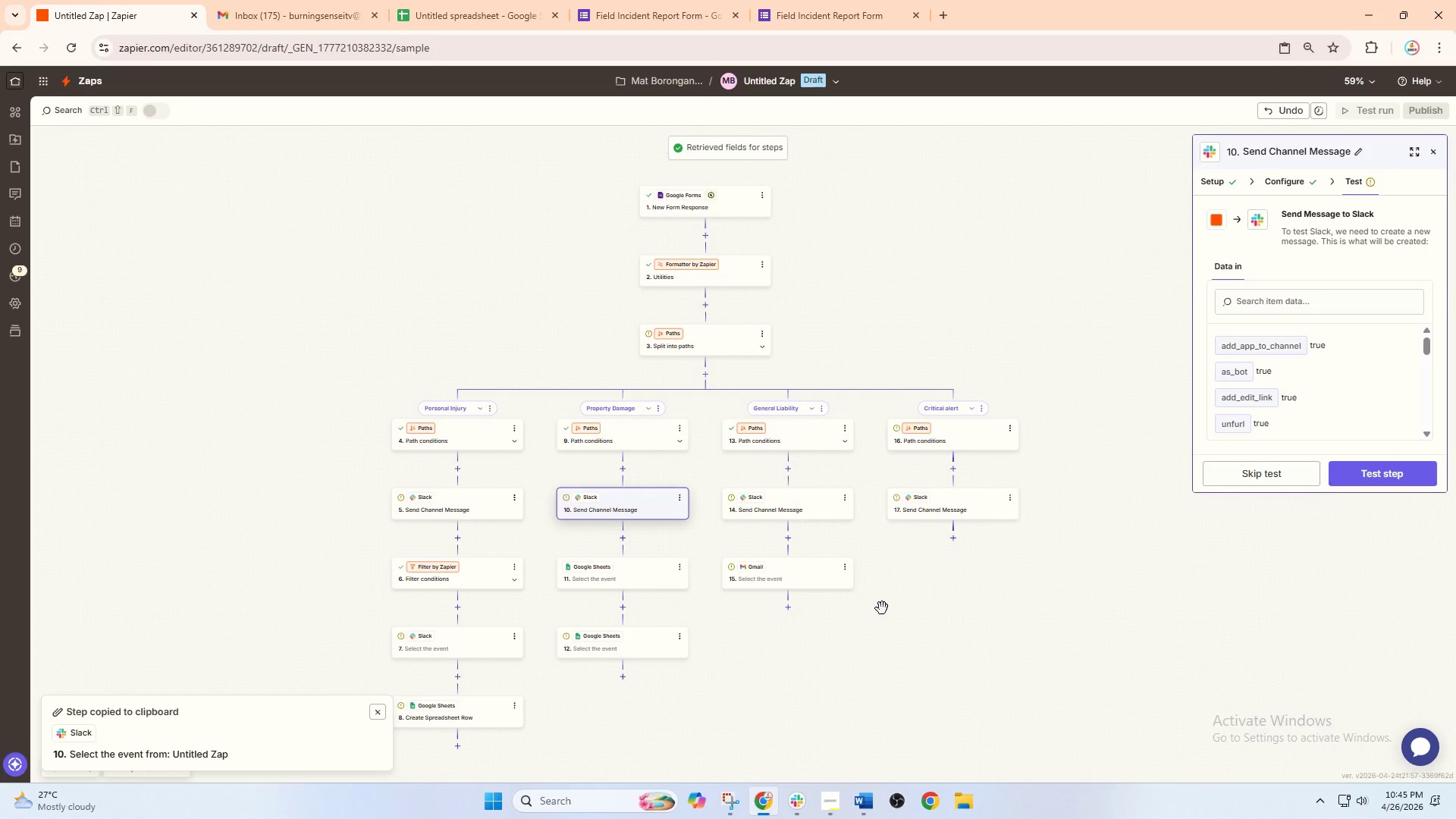 
scroll: coordinate [832, 653], scroll_direction: down, amount: 2.0
 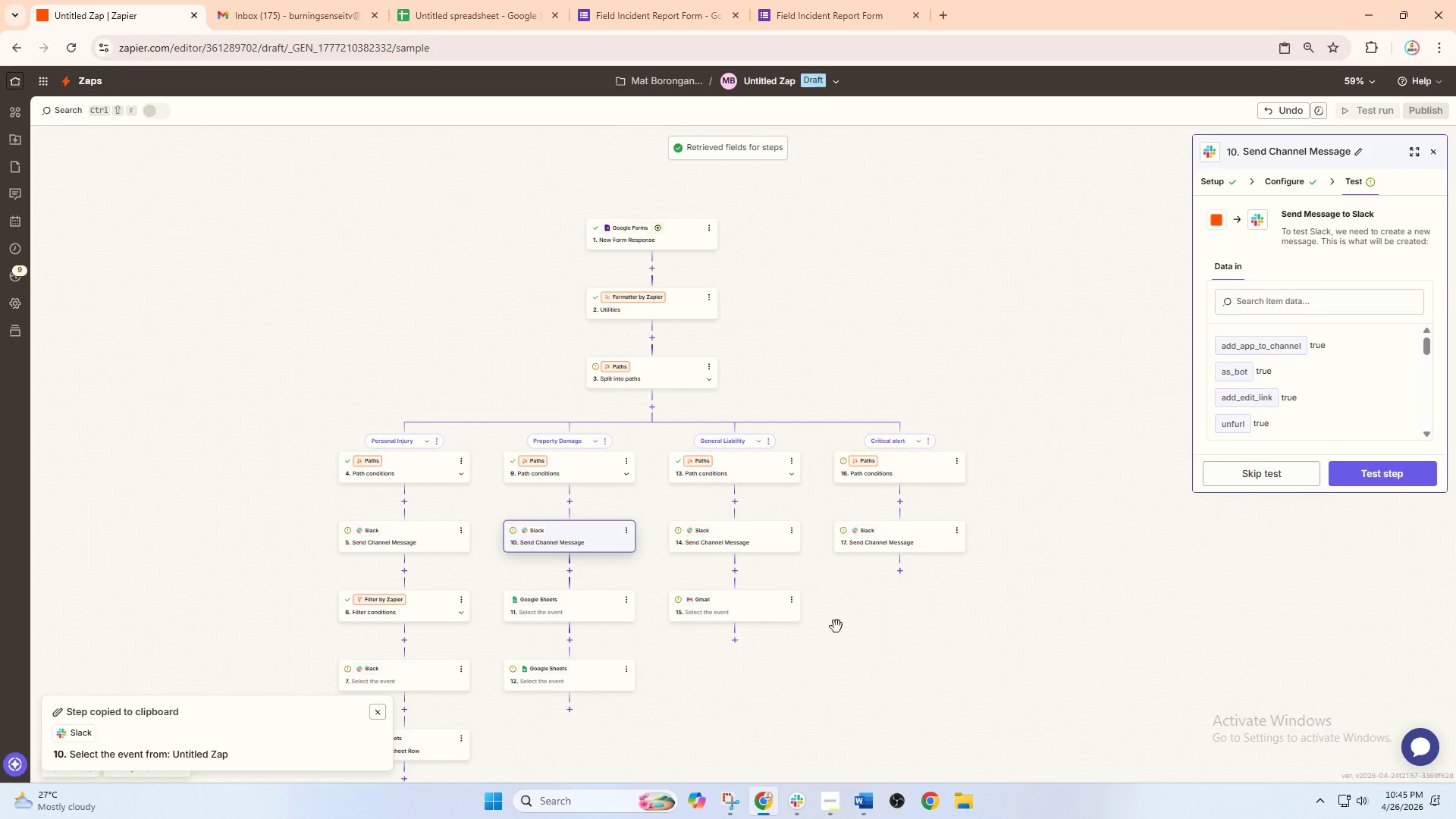 
left_click_drag(start_coordinate=[882, 608], to_coordinate=[883, 573])
 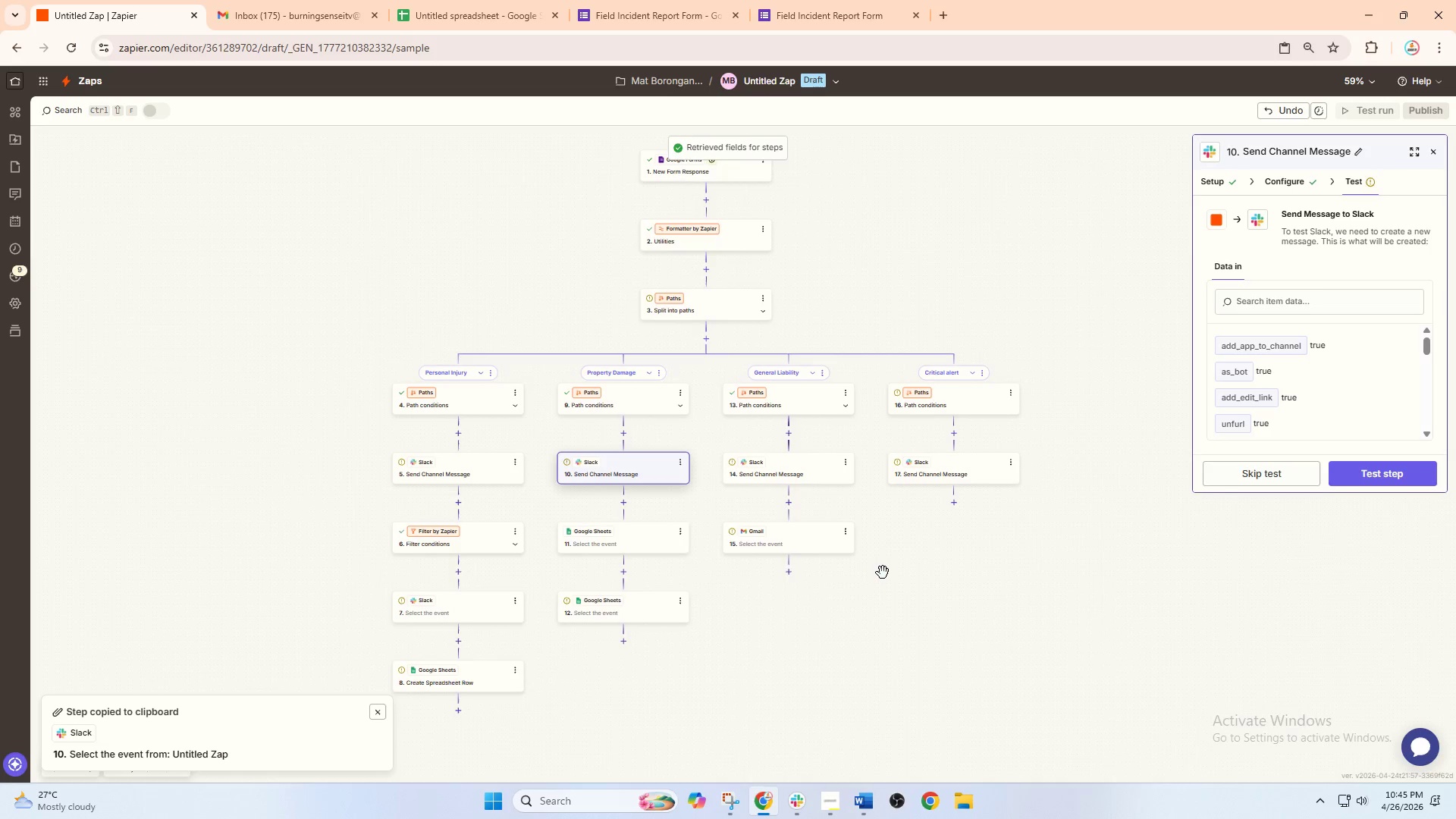 
hold_key(key=ControlLeft, duration=0.59)
 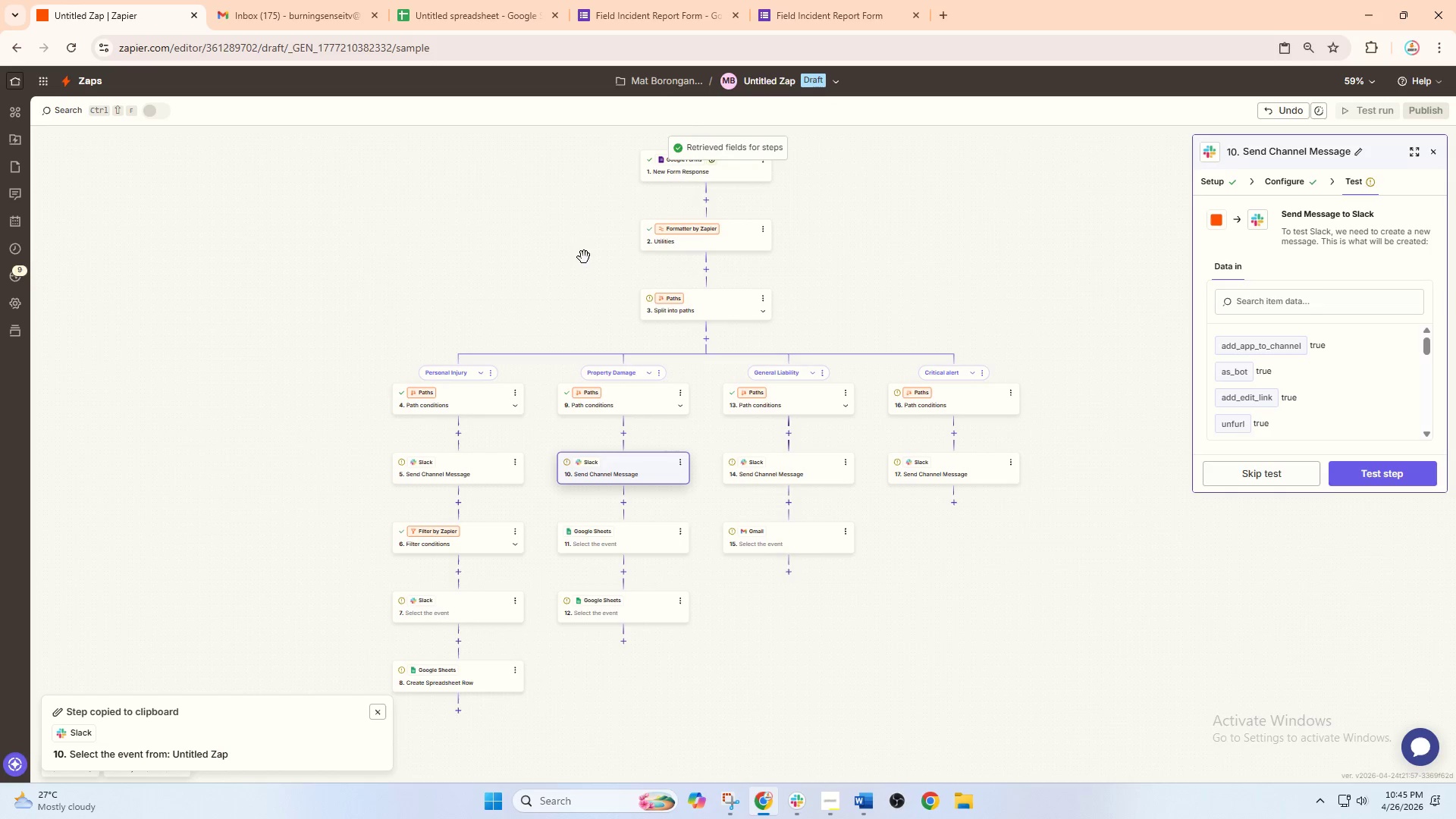 
left_click([482, 0])
 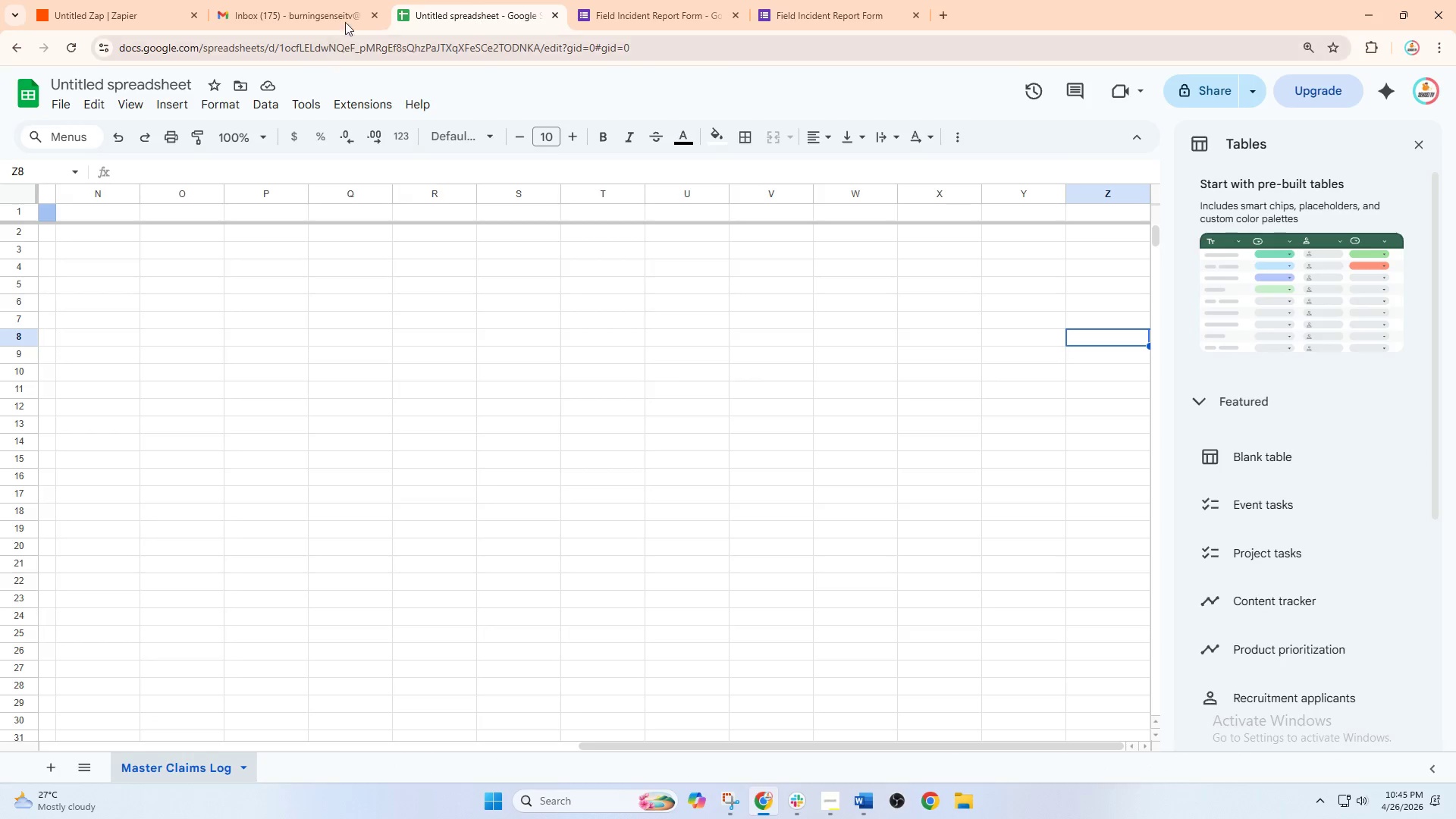 
double_click([461, 0])
 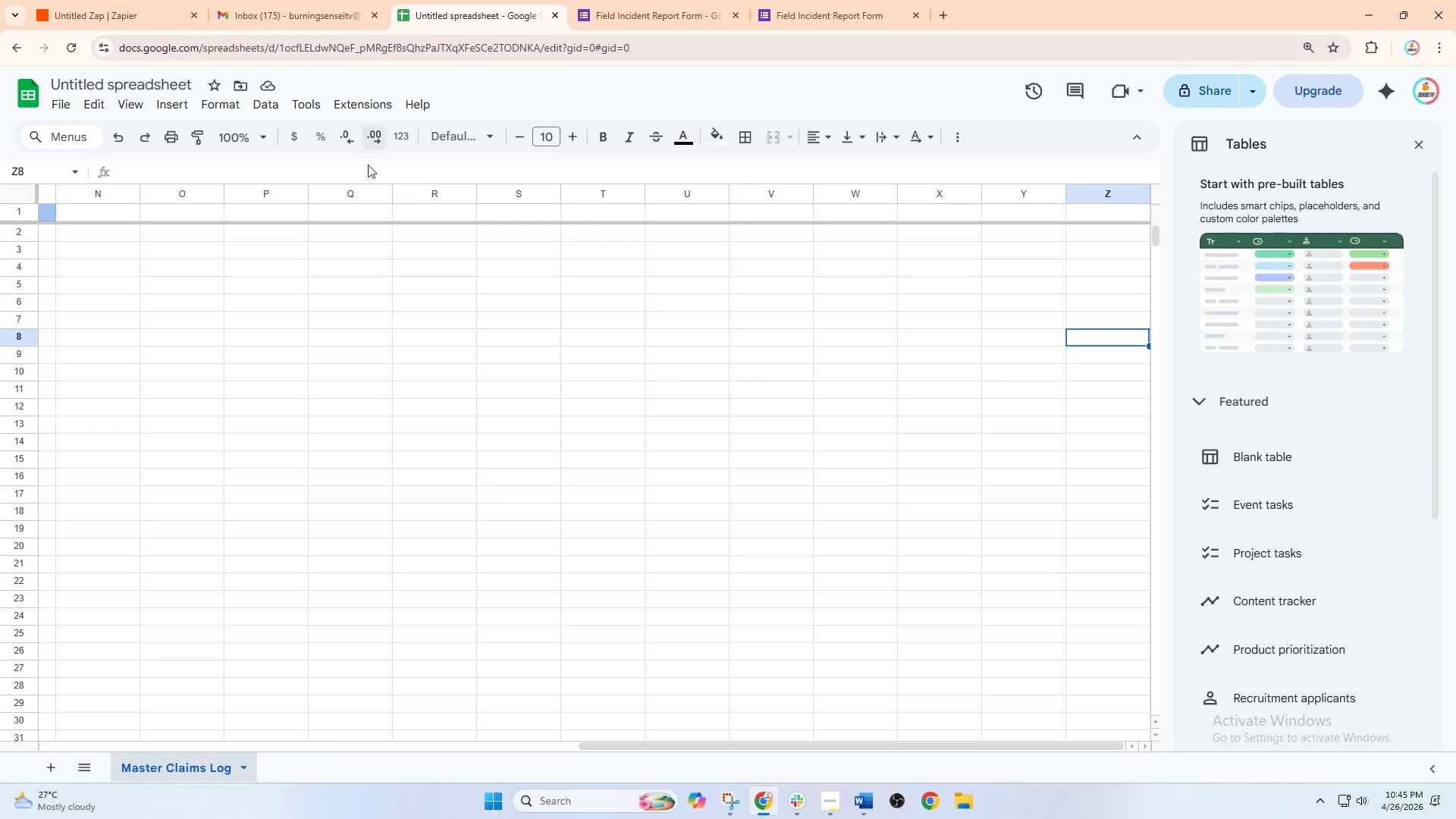 
scroll: coordinate [983, 322], scroll_direction: up, amount: 6.0
 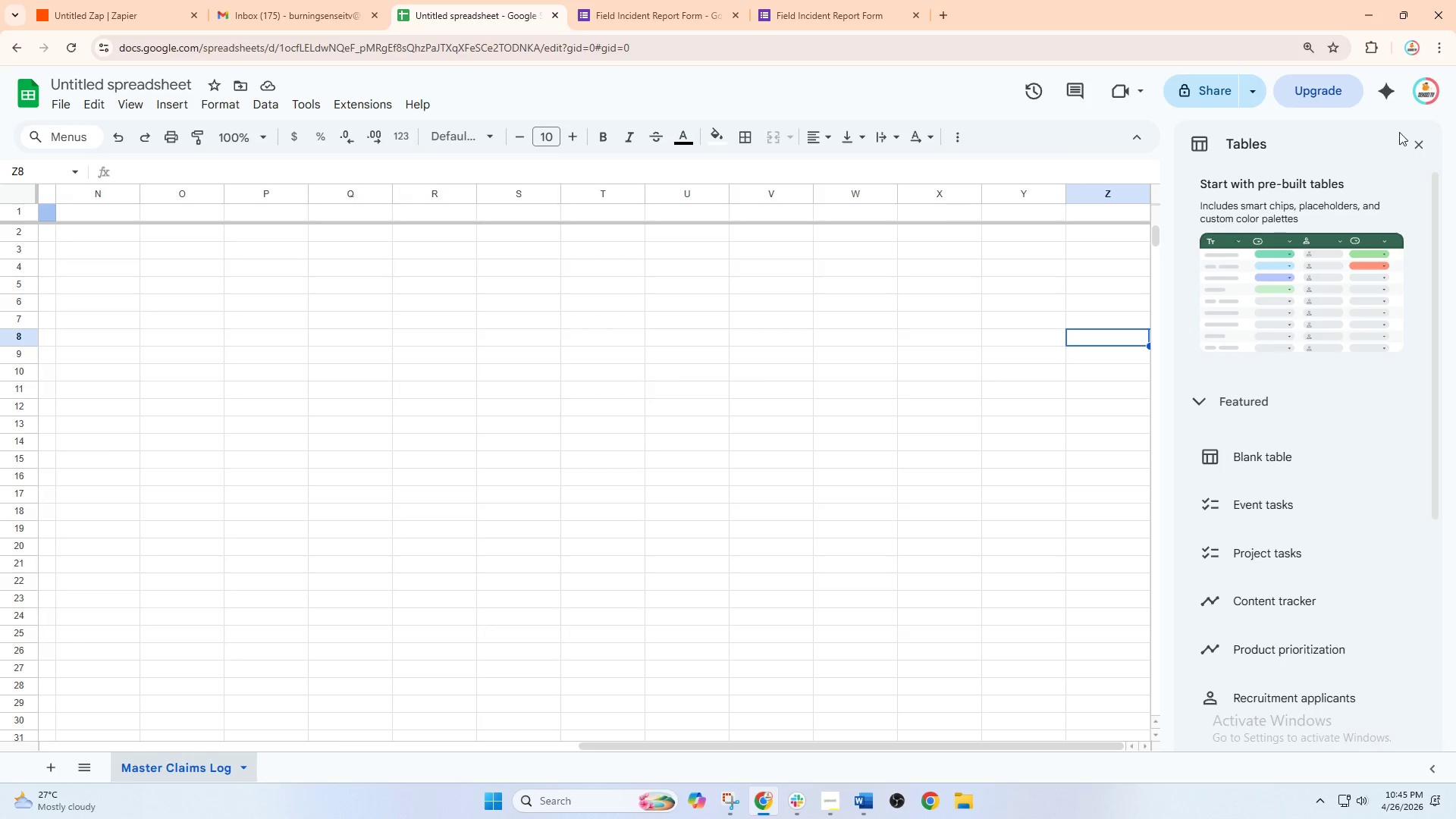 
left_click([1413, 143])
 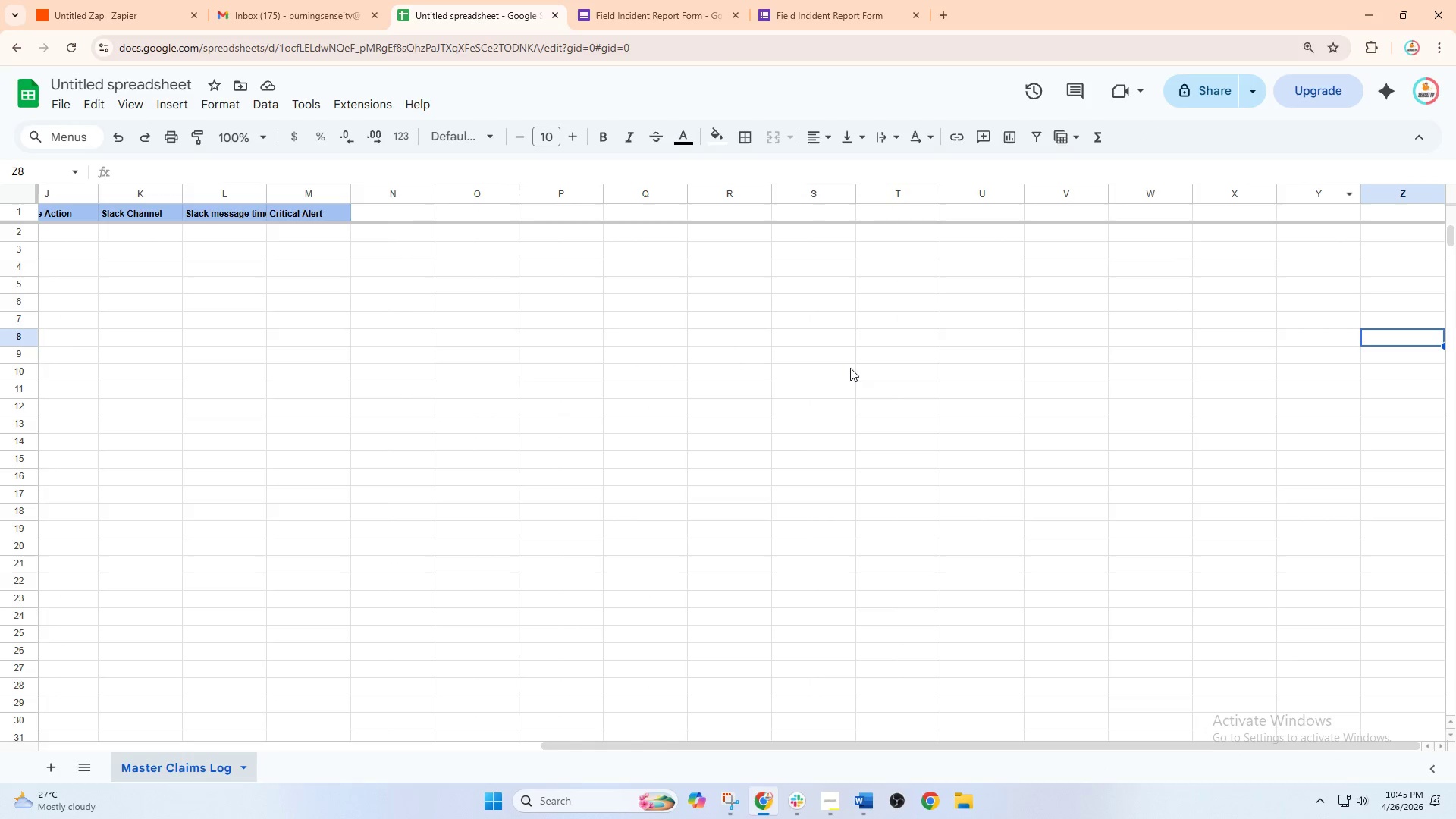 
scroll: coordinate [747, 377], scroll_direction: up, amount: 3.0
 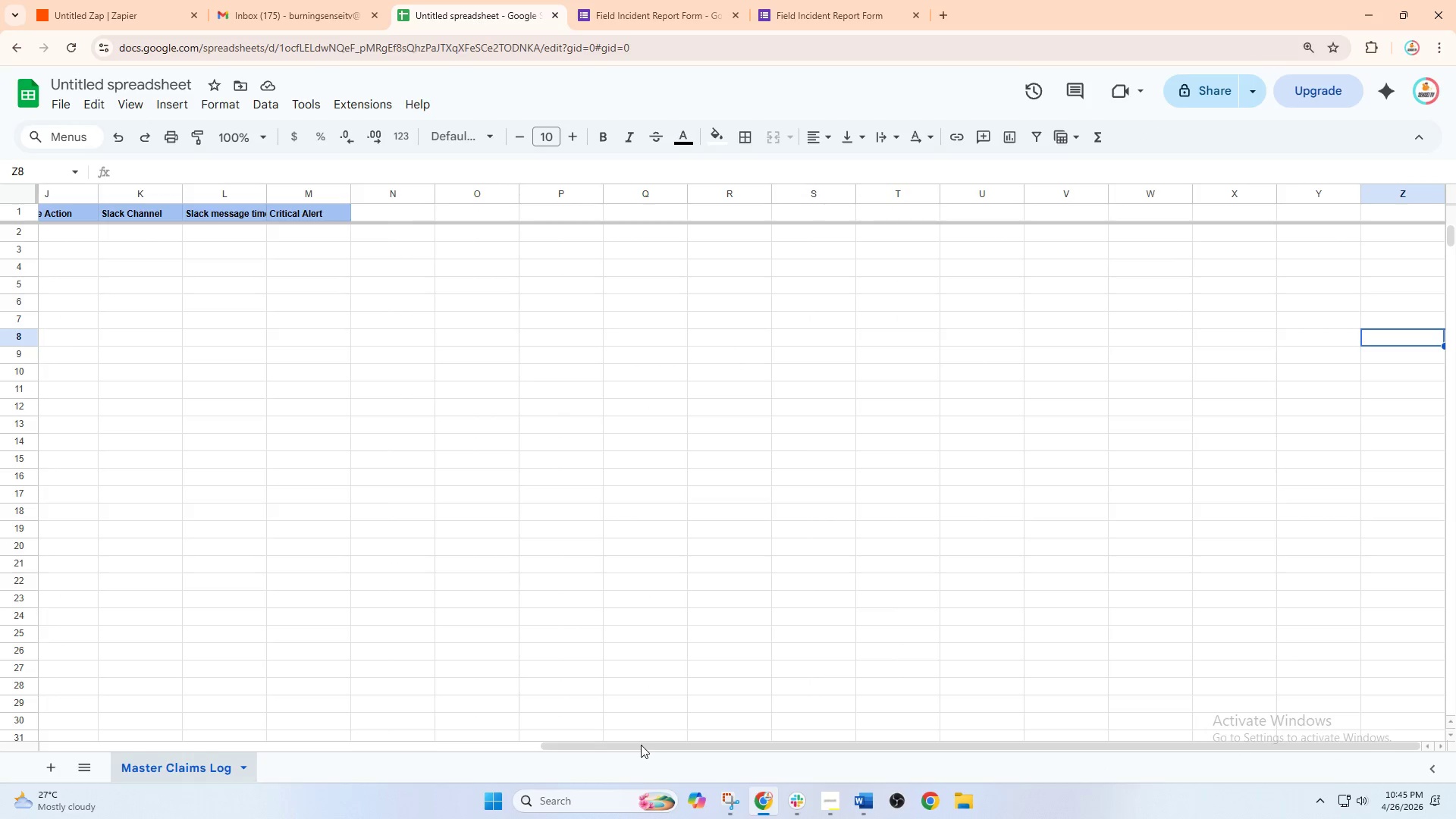 
left_click_drag(start_coordinate=[641, 745], to_coordinate=[26, 708])
 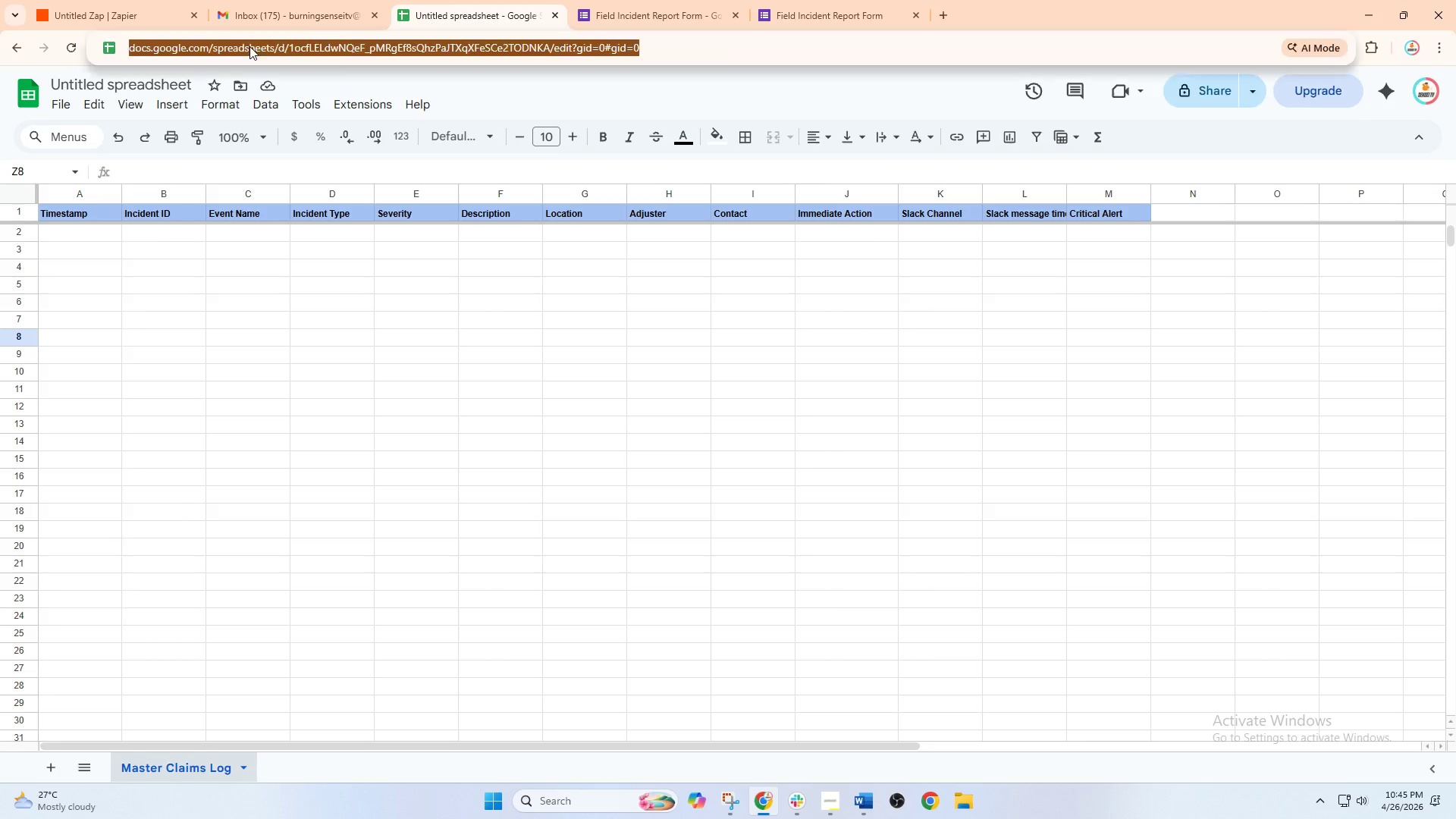 
double_click([291, 0])
 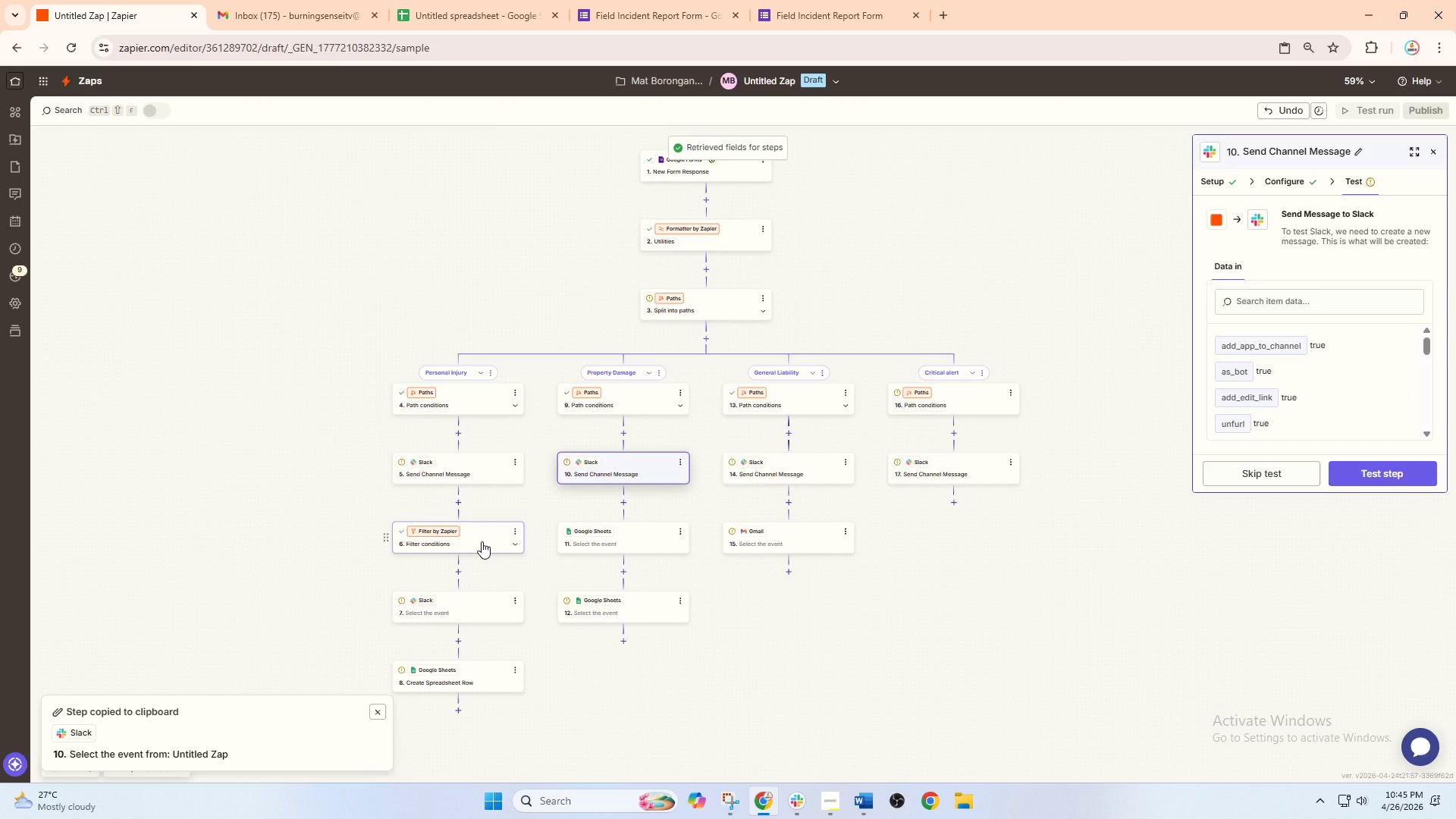 
wait(11.09)
 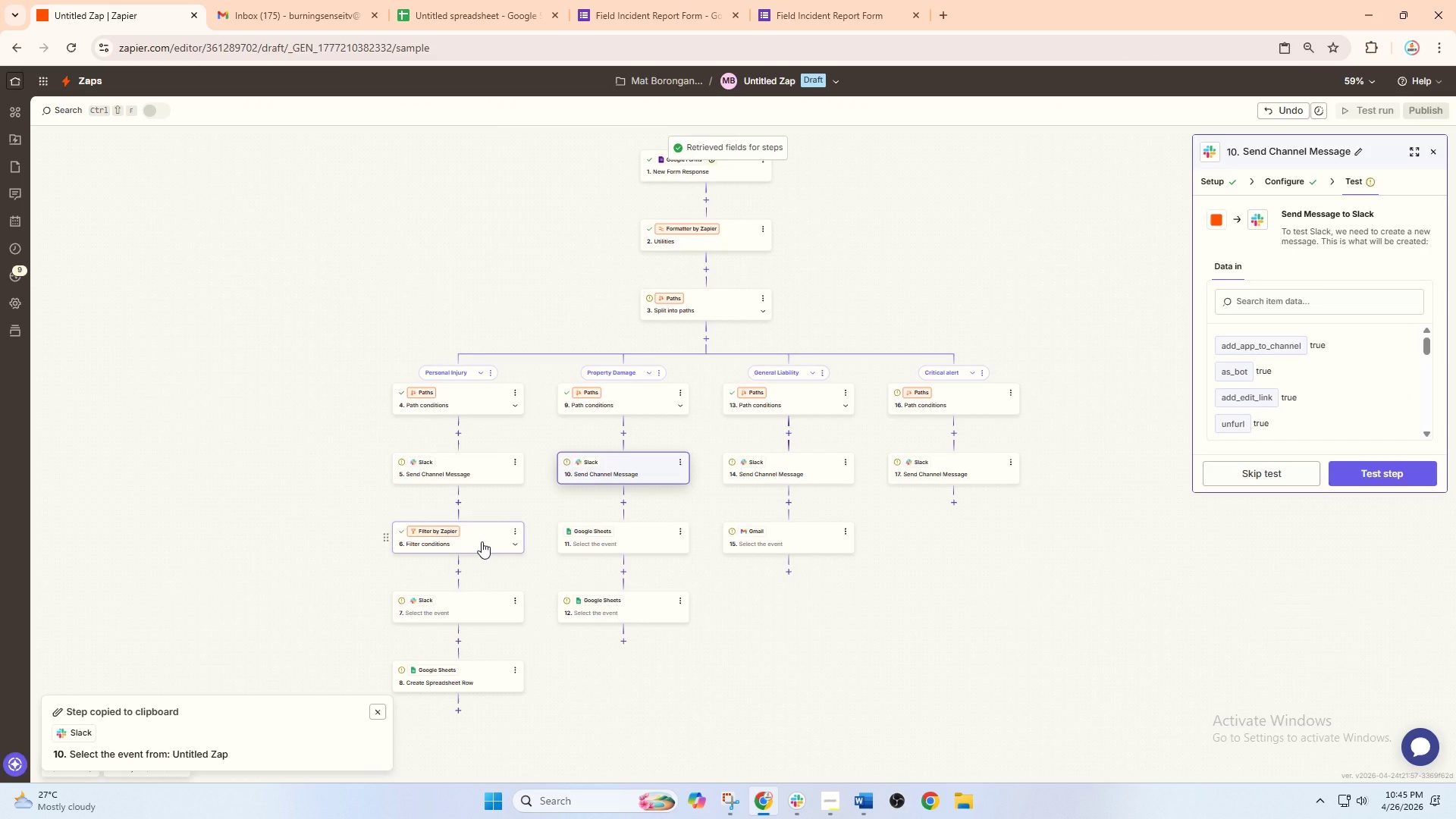 
left_click([467, 475])
 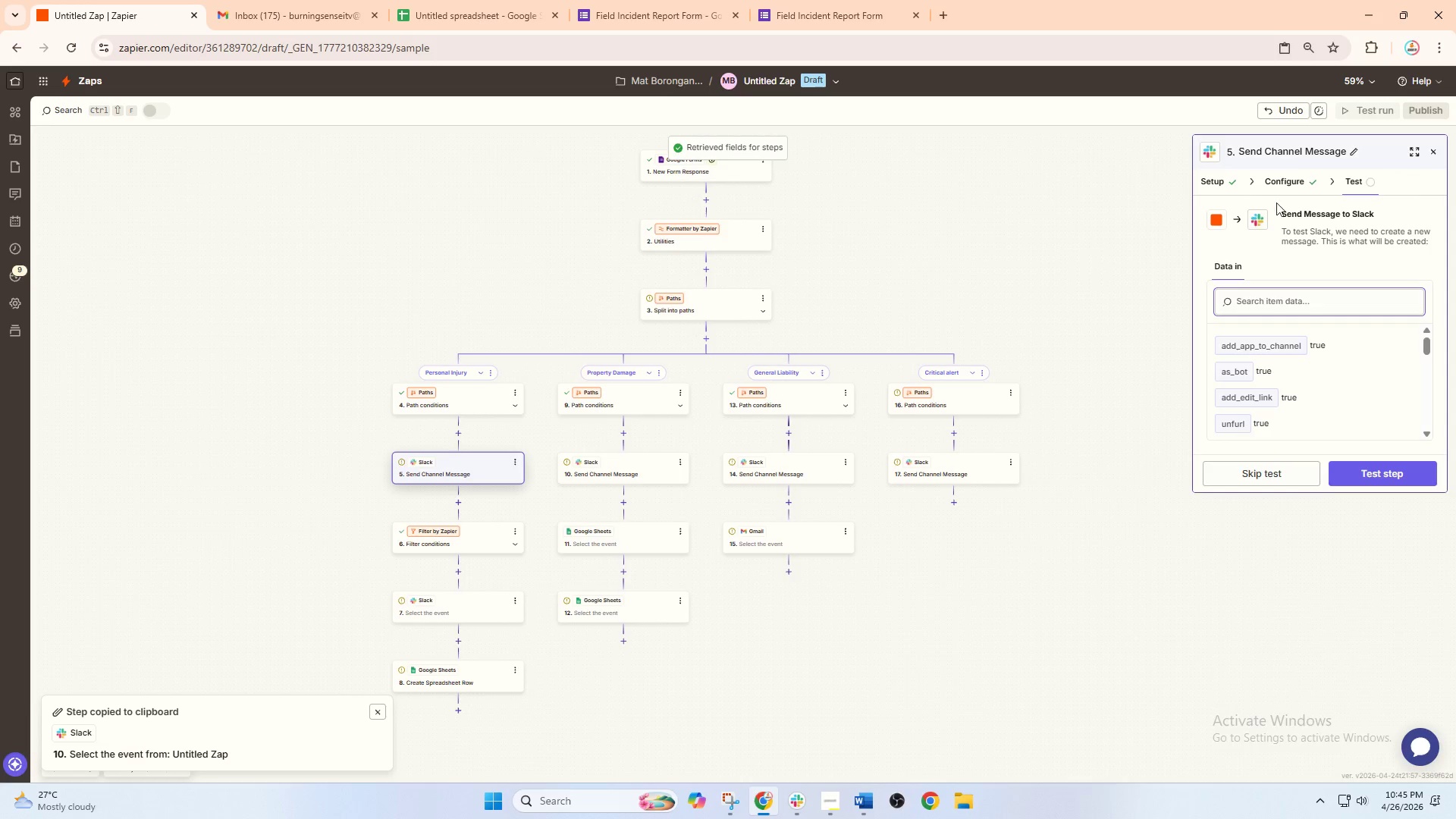 
left_click([1290, 193])
 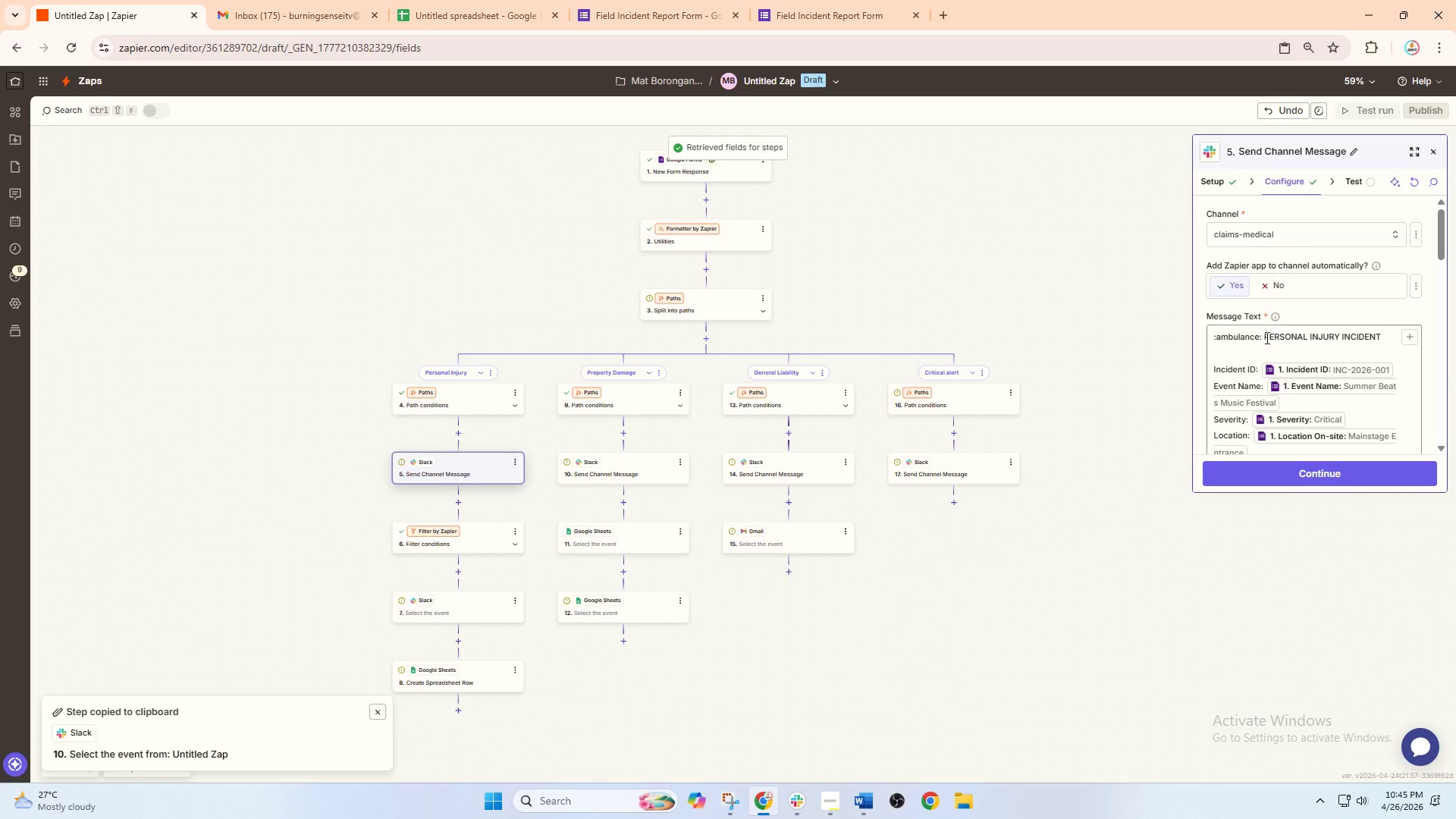 
scroll: coordinate [1355, 374], scroll_direction: down, amount: 5.0
 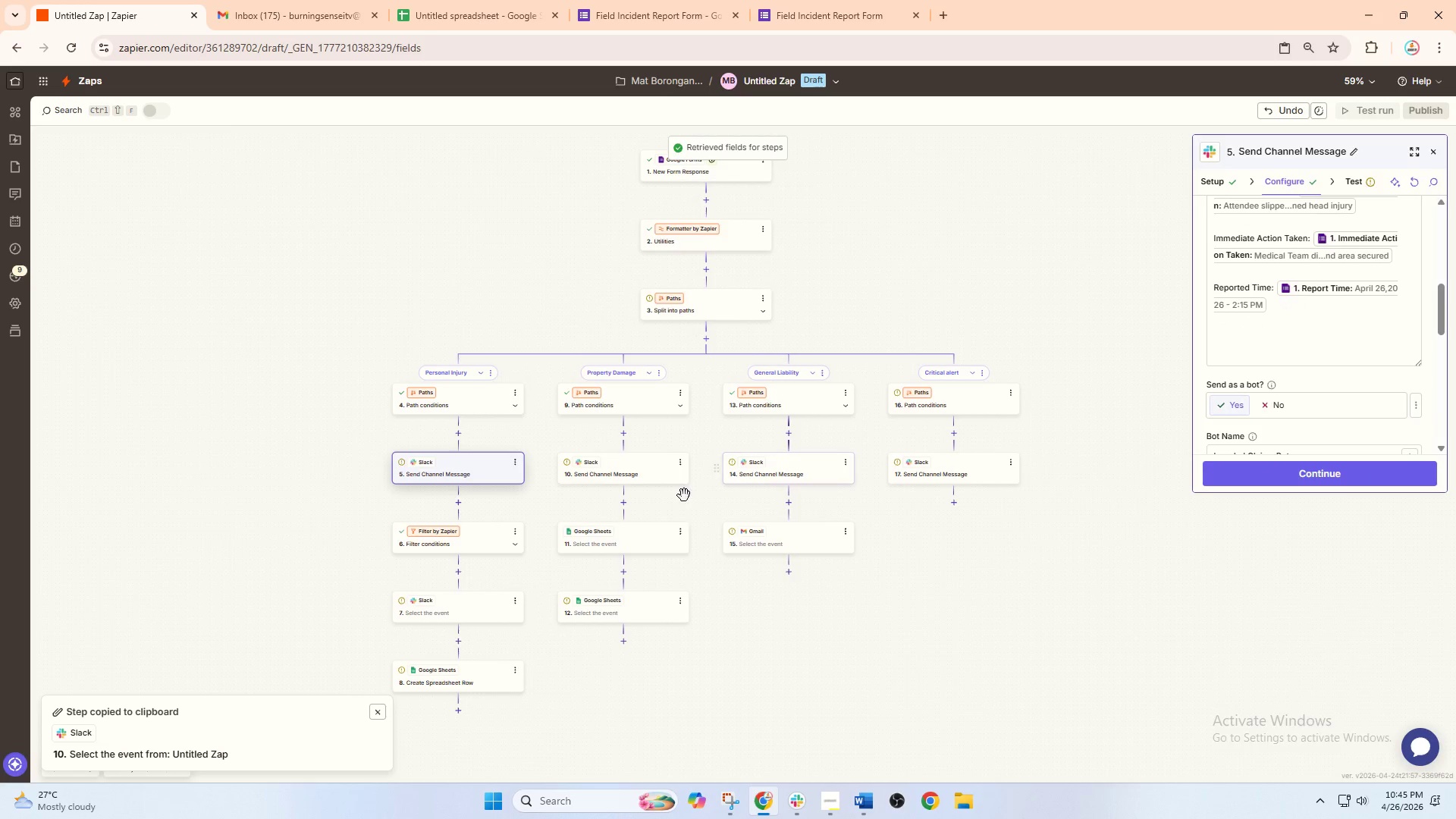 
left_click([648, 481])
 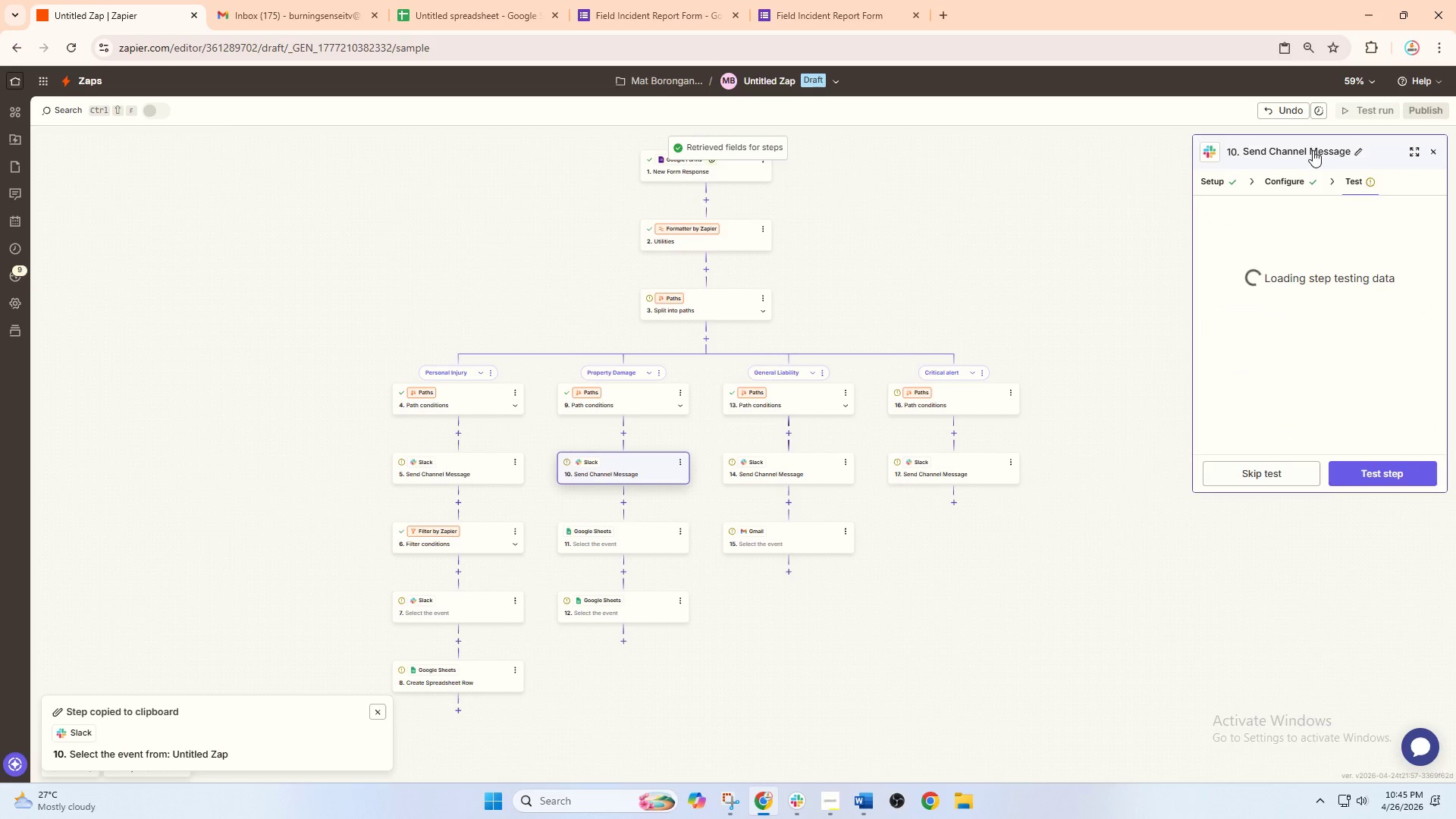 
left_click([1279, 184])
 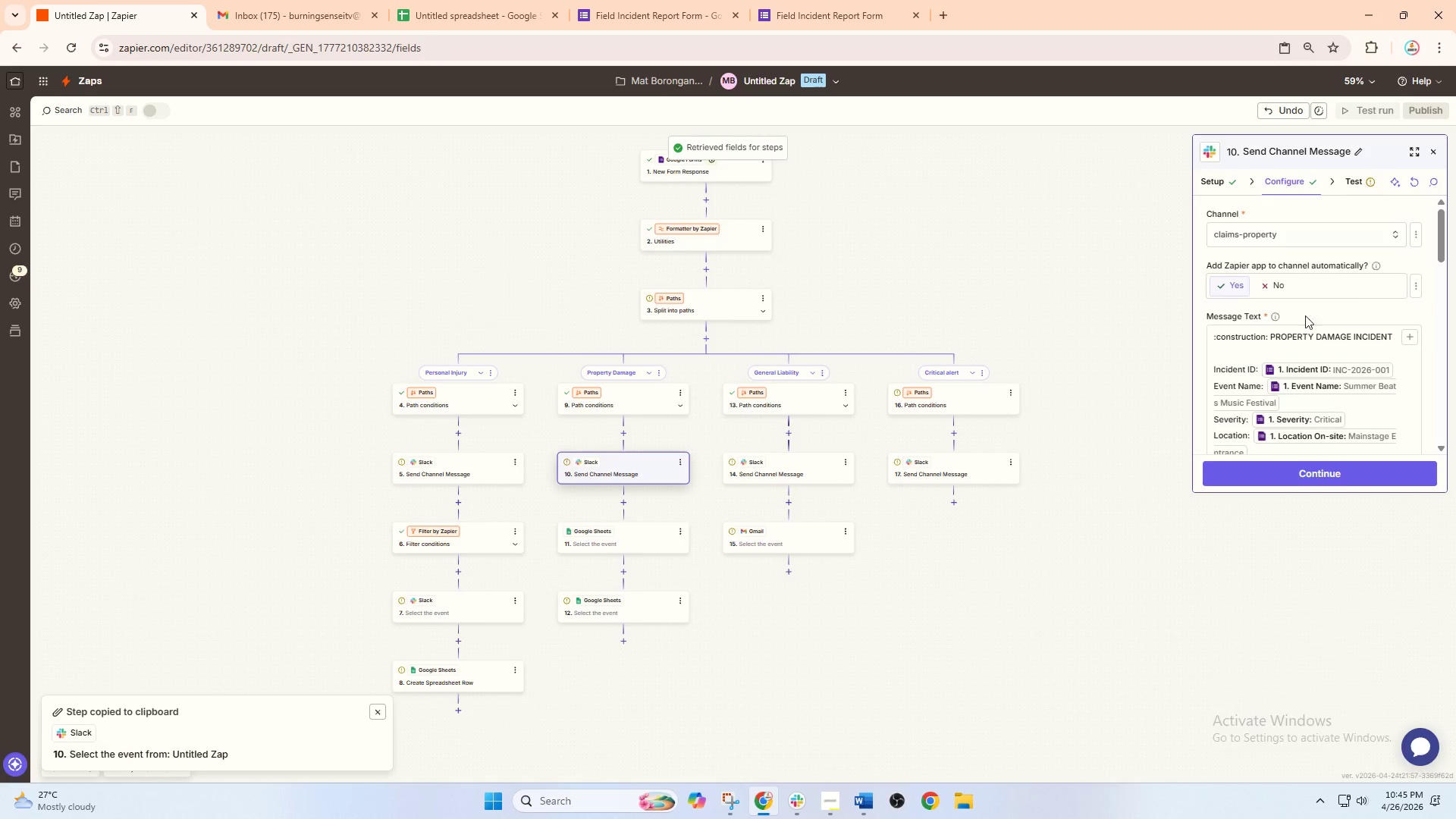 
scroll: coordinate [1048, 435], scroll_direction: down, amount: 4.0
 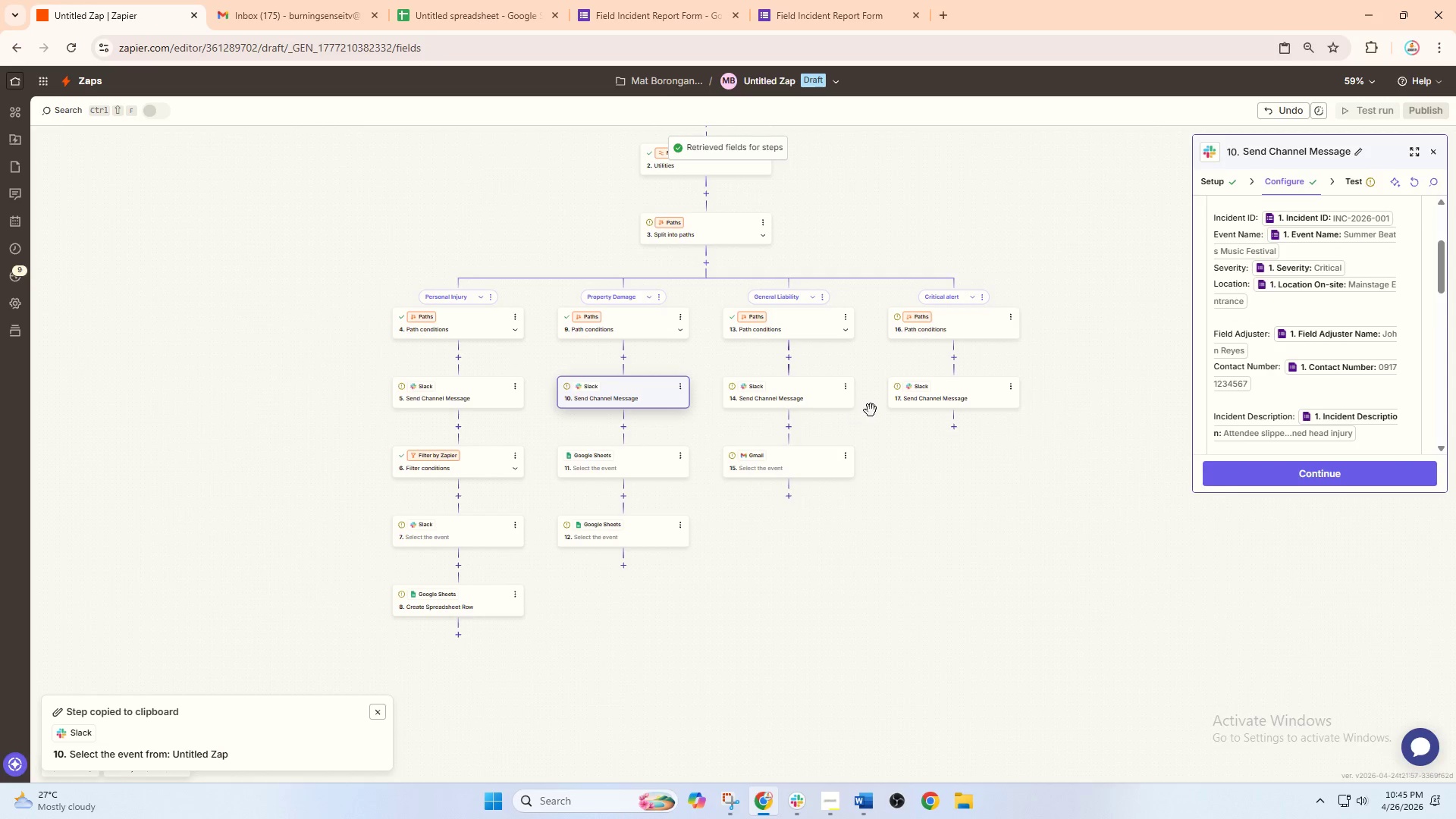 
hold_key(key=ControlLeft, duration=0.75)
scroll: coordinate [508, 384], scroll_direction: up, amount: 3.0
 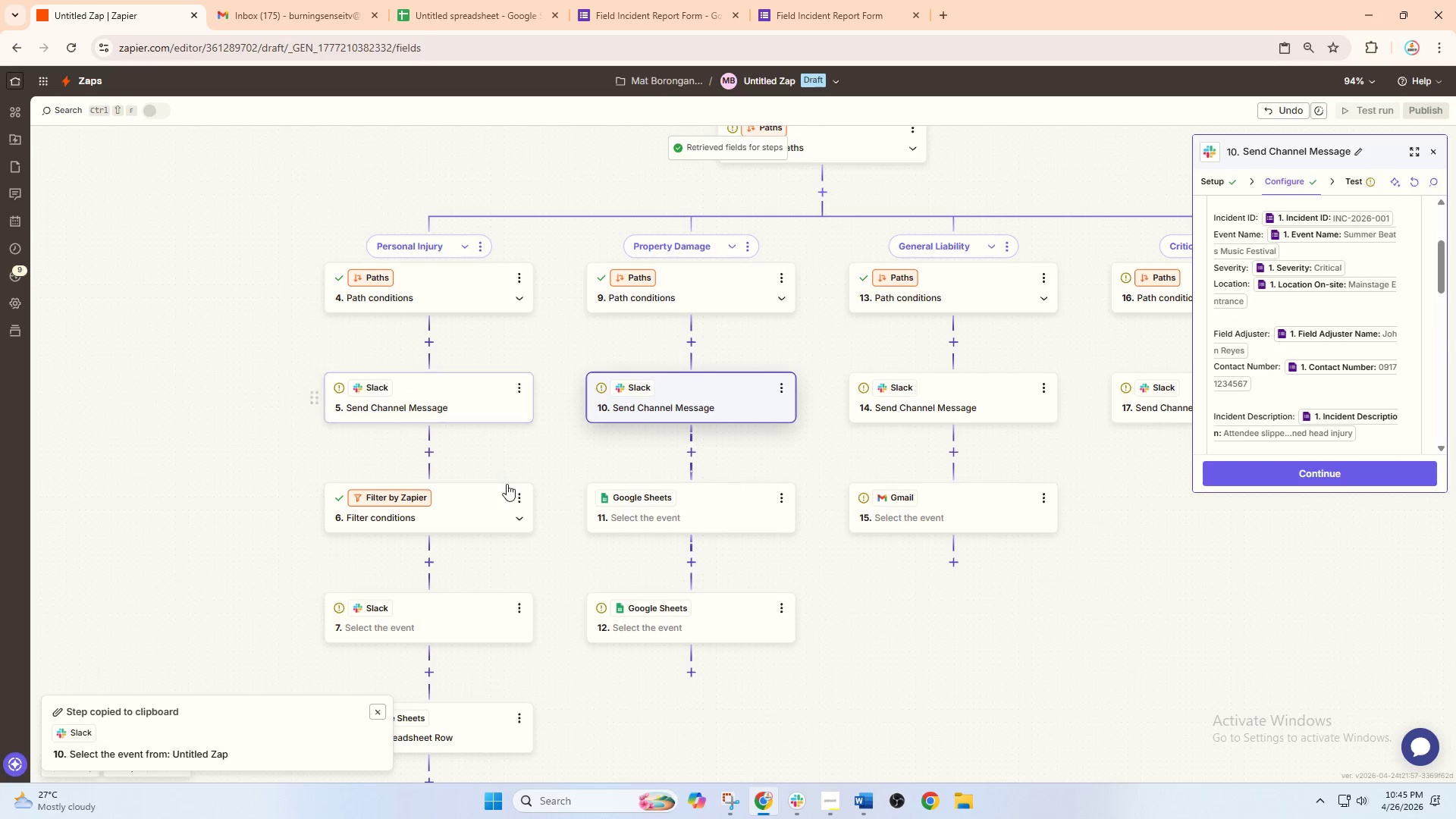 
left_click_drag(start_coordinate=[512, 493], to_coordinate=[513, 486])
 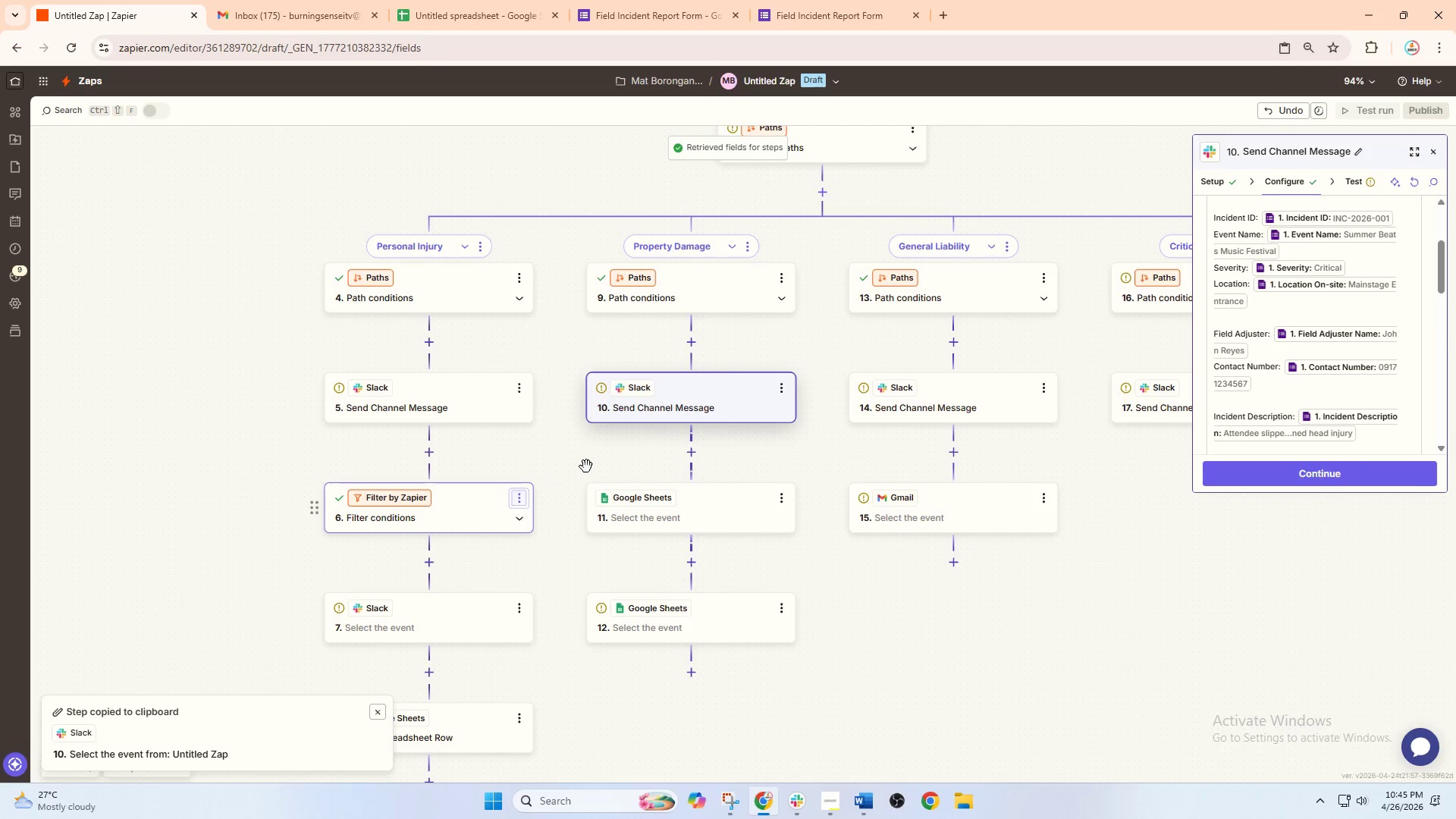 
left_click_drag(start_coordinate=[586, 466], to_coordinate=[598, 416])
 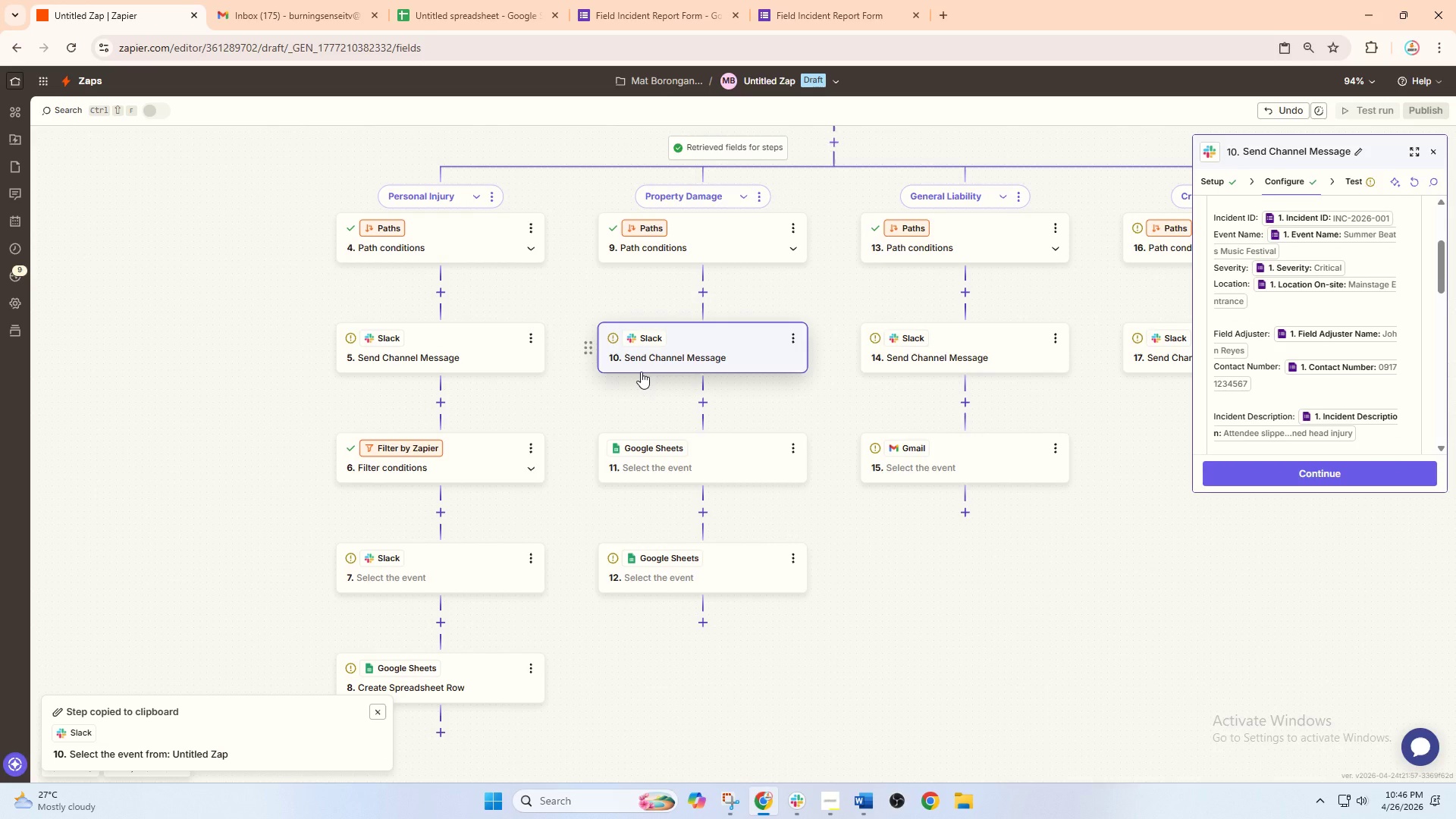 
wait(11.06)
 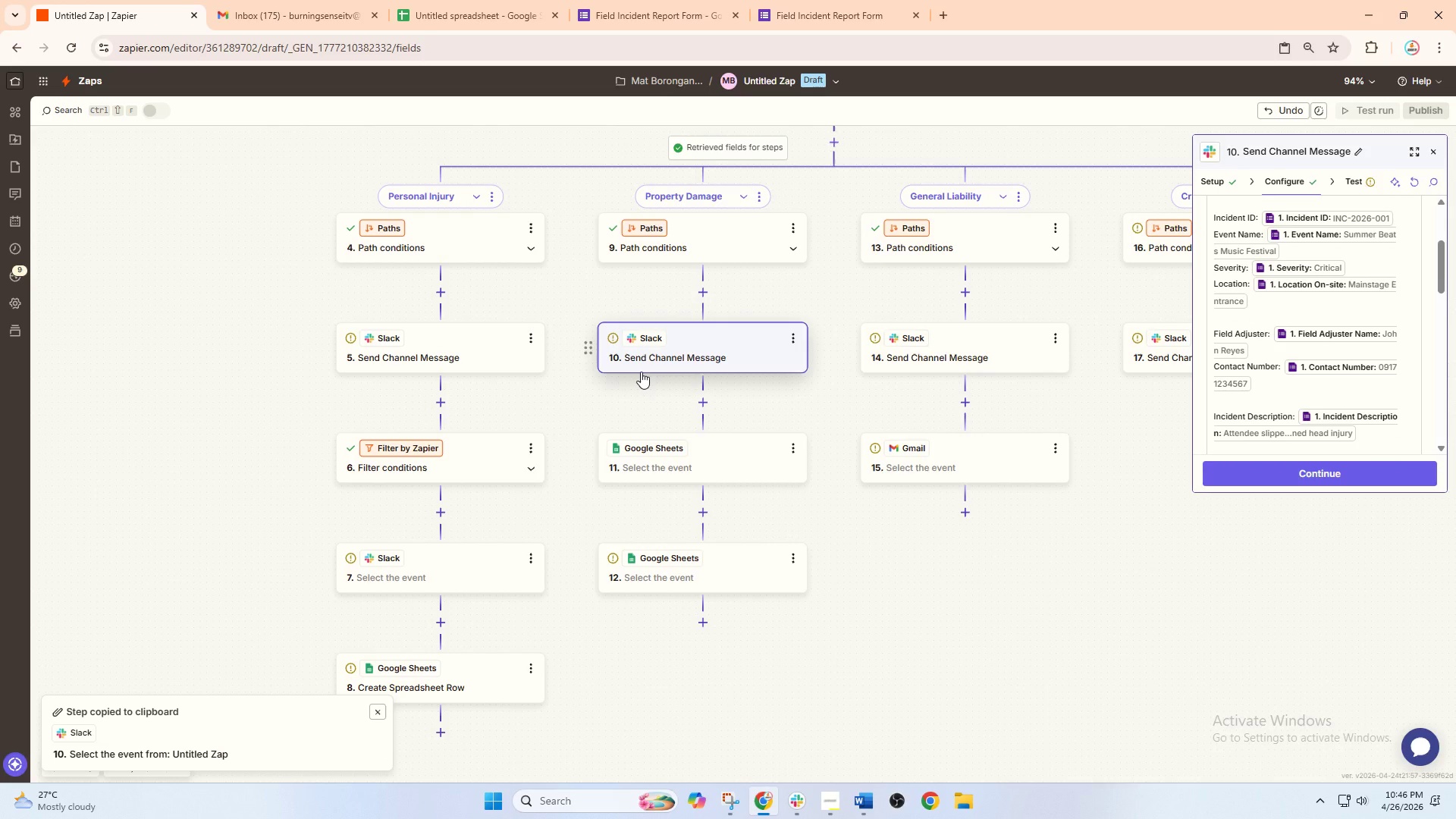 
left_click_drag(start_coordinate=[598, 468], to_coordinate=[601, 456])
 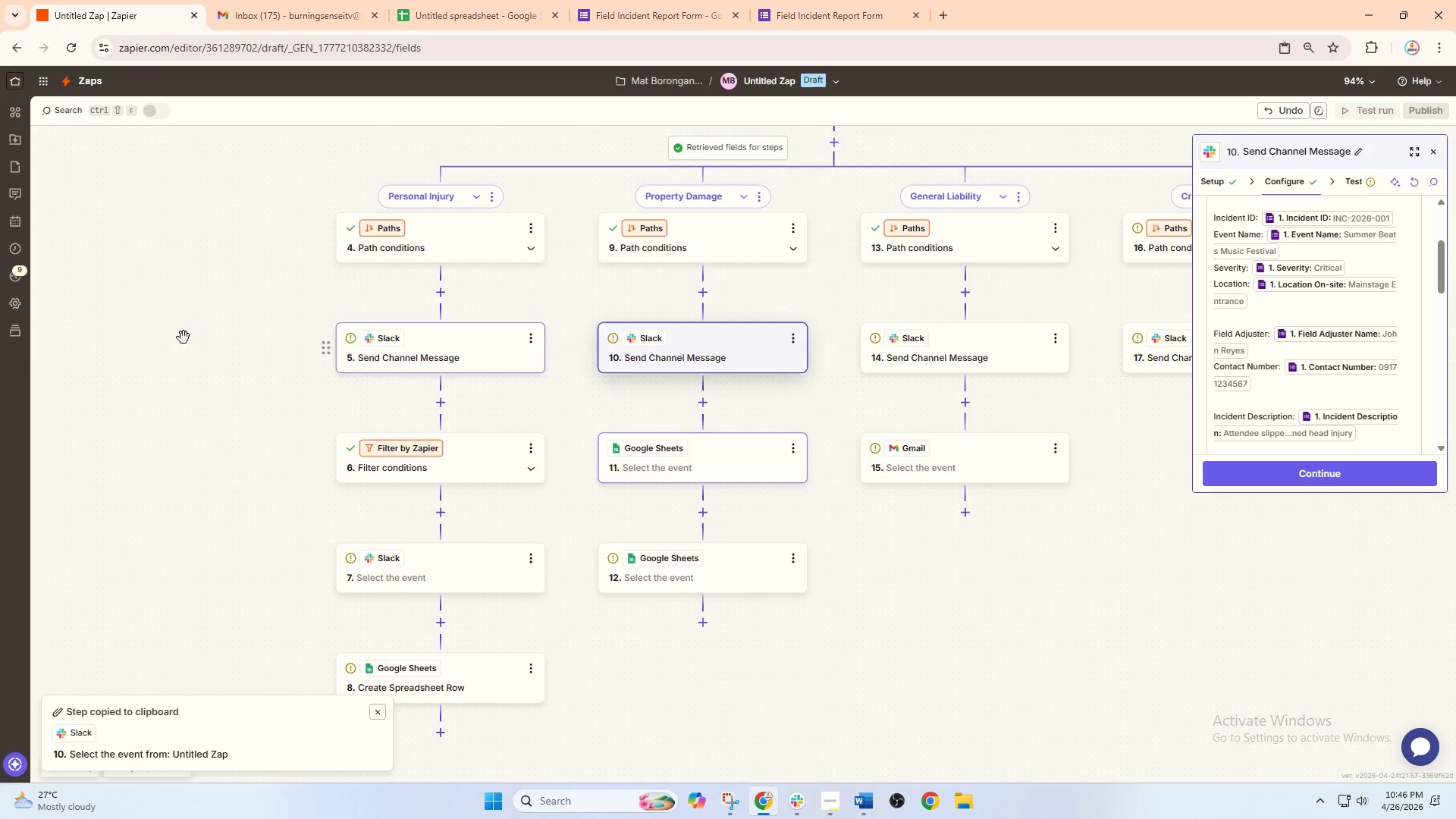 
left_click_drag(start_coordinate=[81, 326], to_coordinate=[102, 258])
 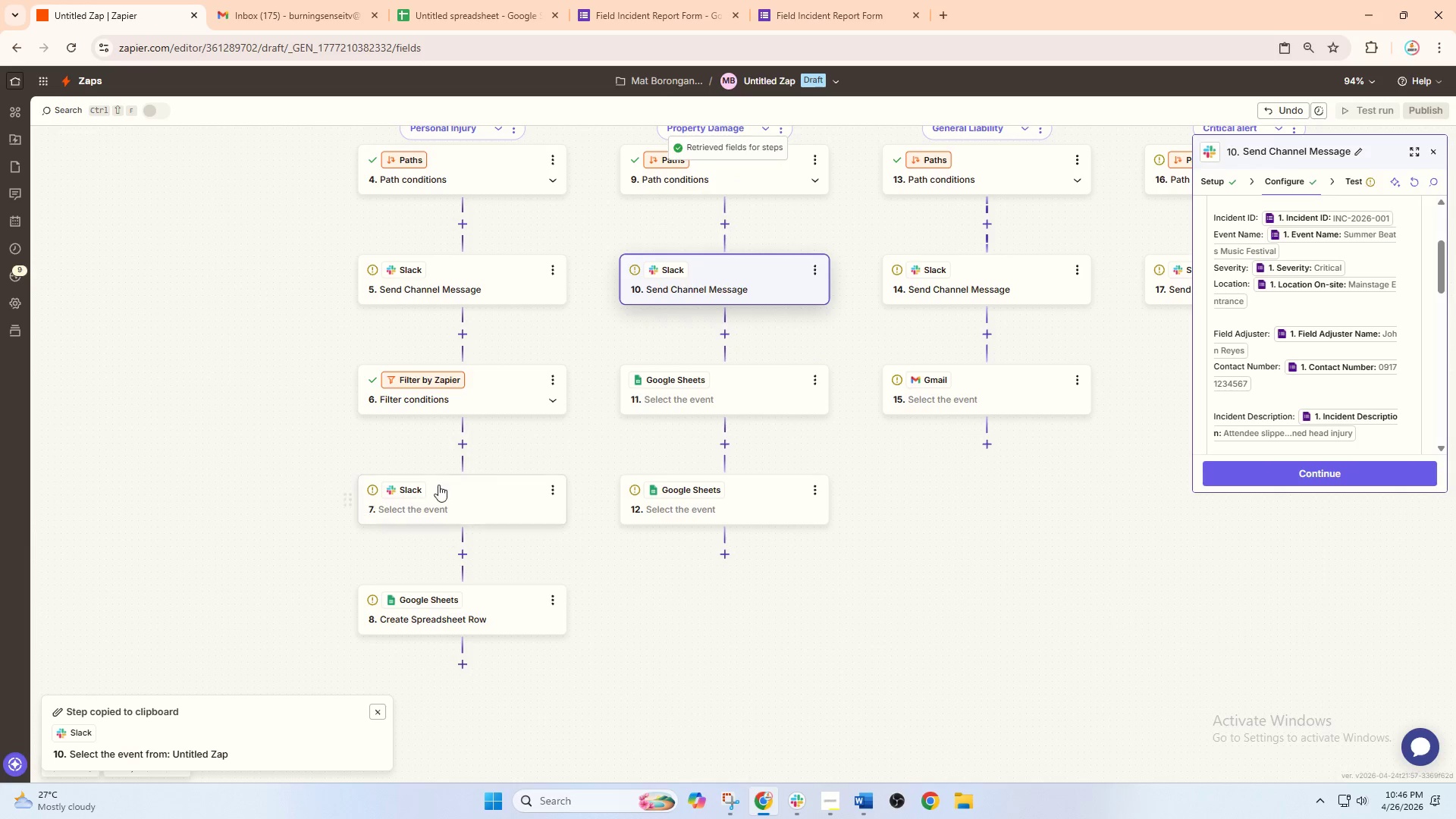 
left_click([462, 513])
 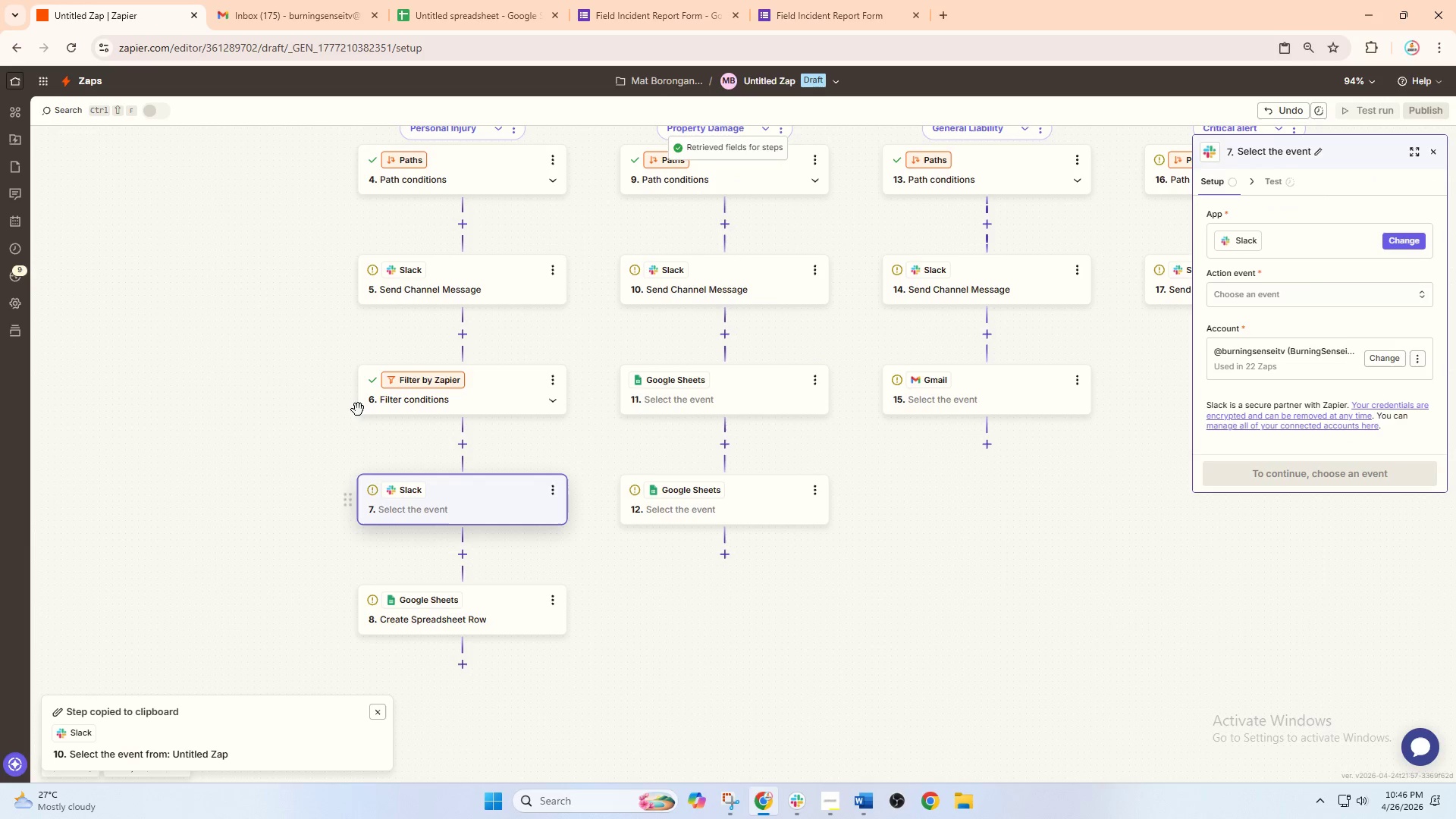 
left_click_drag(start_coordinate=[226, 360], to_coordinate=[192, 431])
 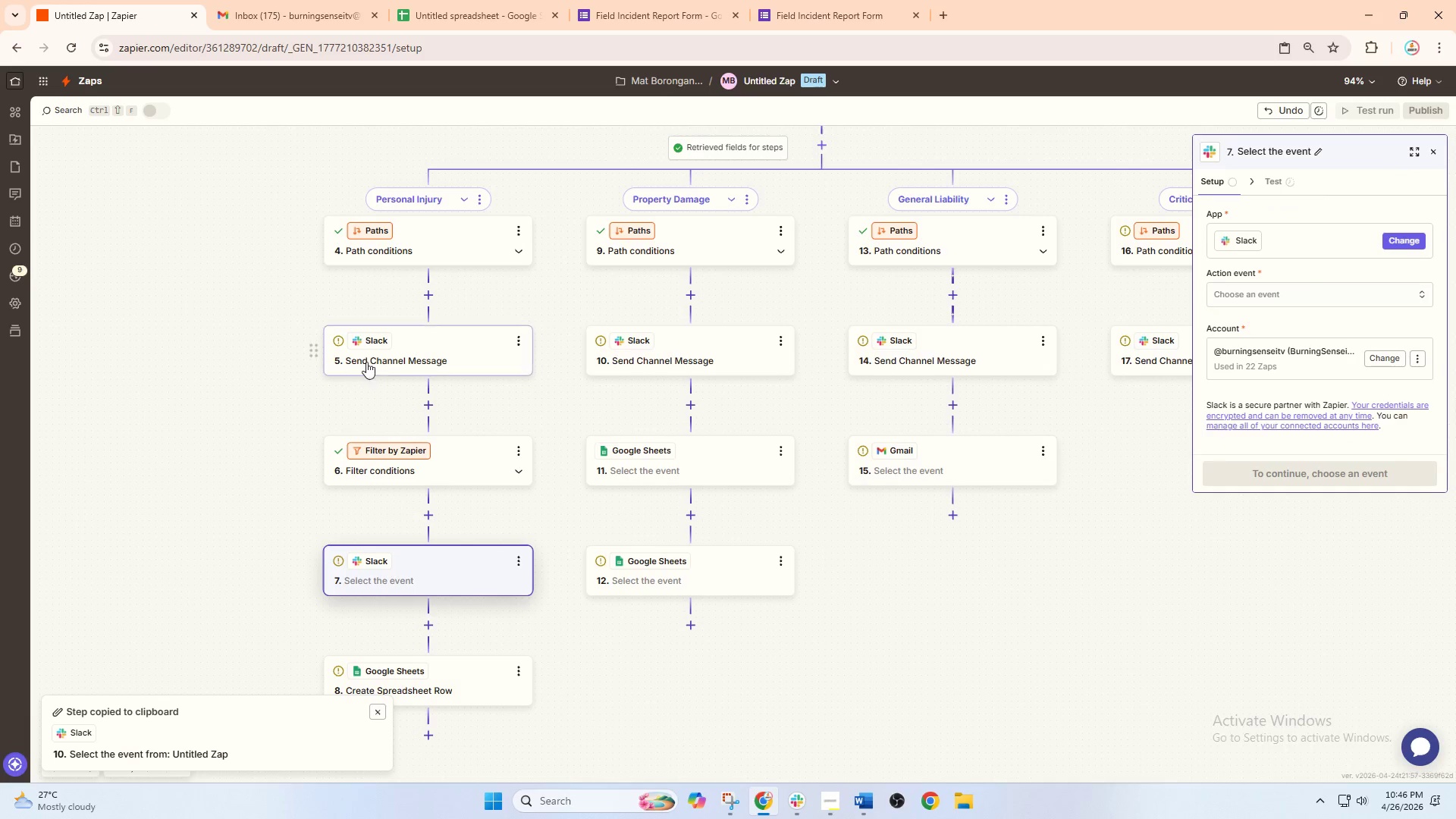 
left_click([414, 353])
 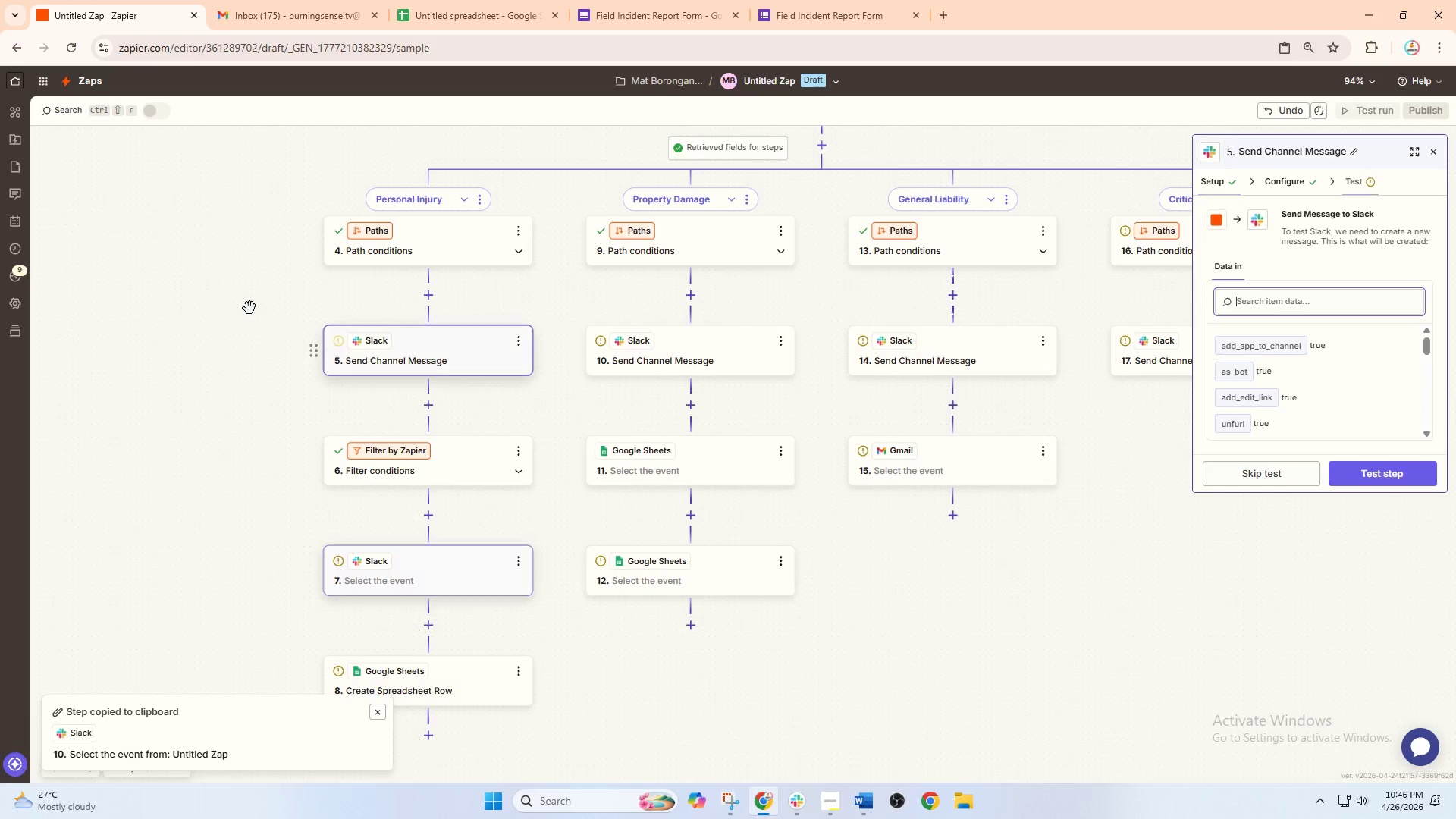 
left_click_drag(start_coordinate=[209, 282], to_coordinate=[177, 367])
 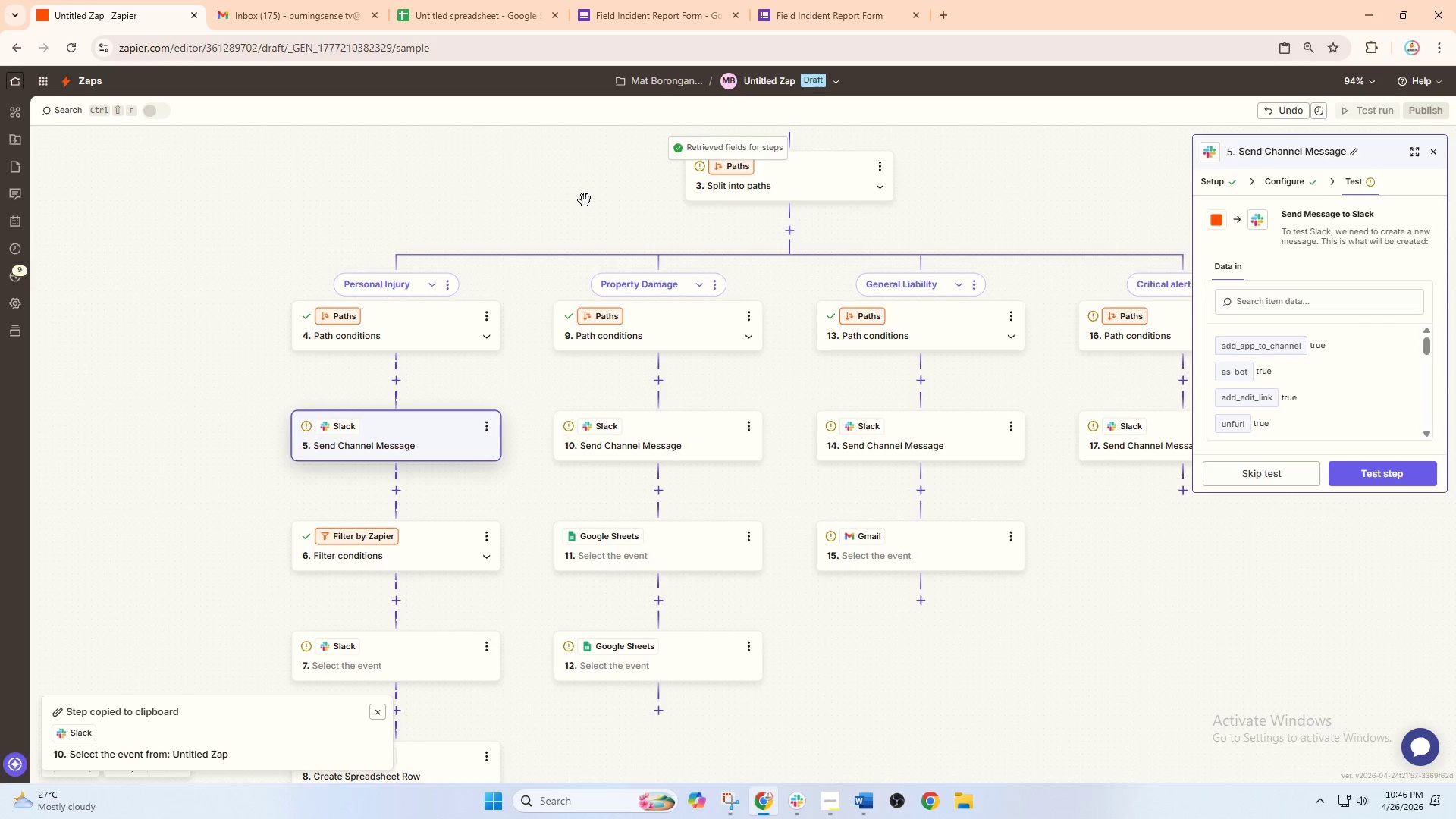 
left_click_drag(start_coordinate=[589, 200], to_coordinate=[463, 435])
 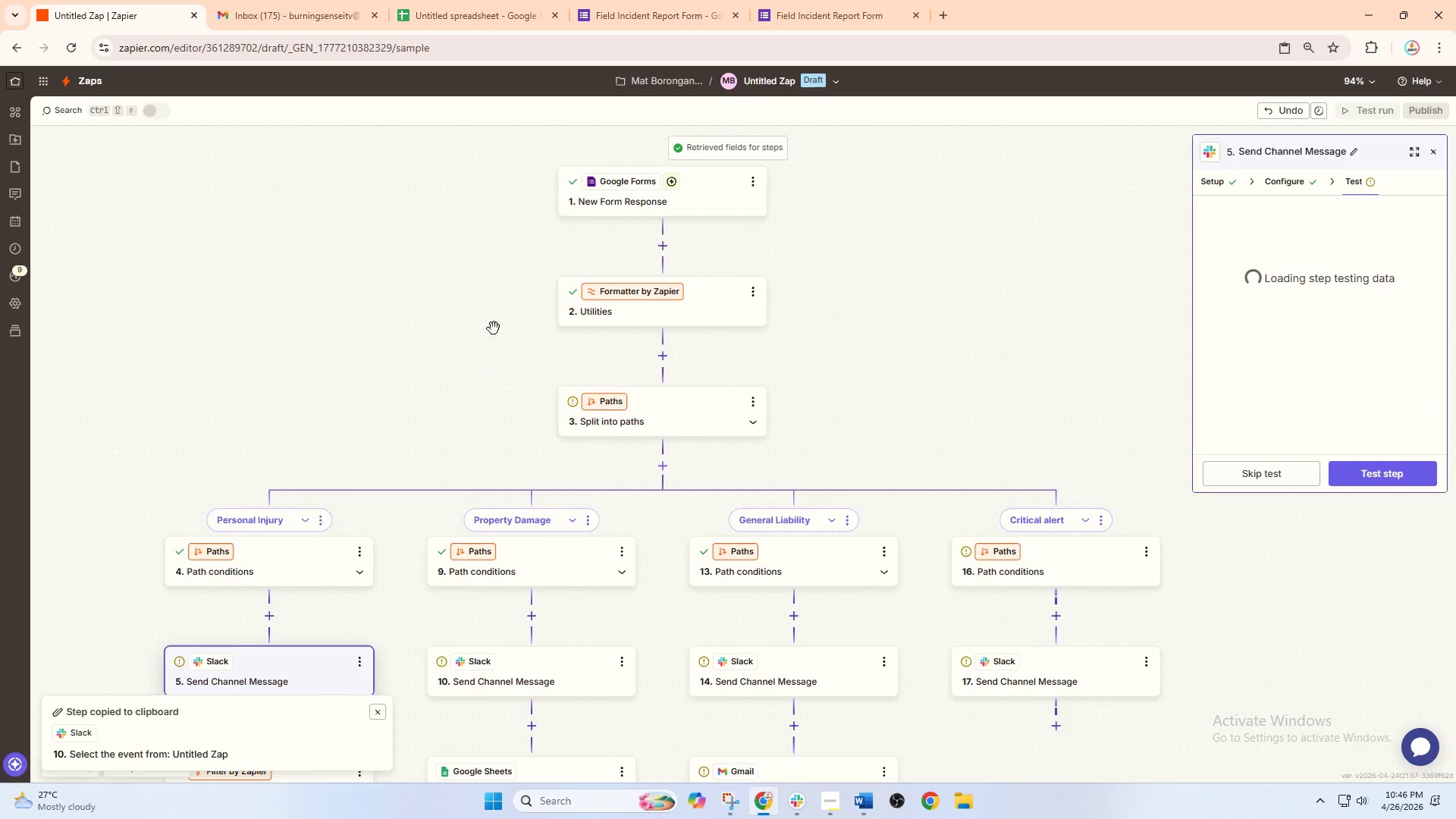 
left_click_drag(start_coordinate=[494, 325], to_coordinate=[461, 393])
 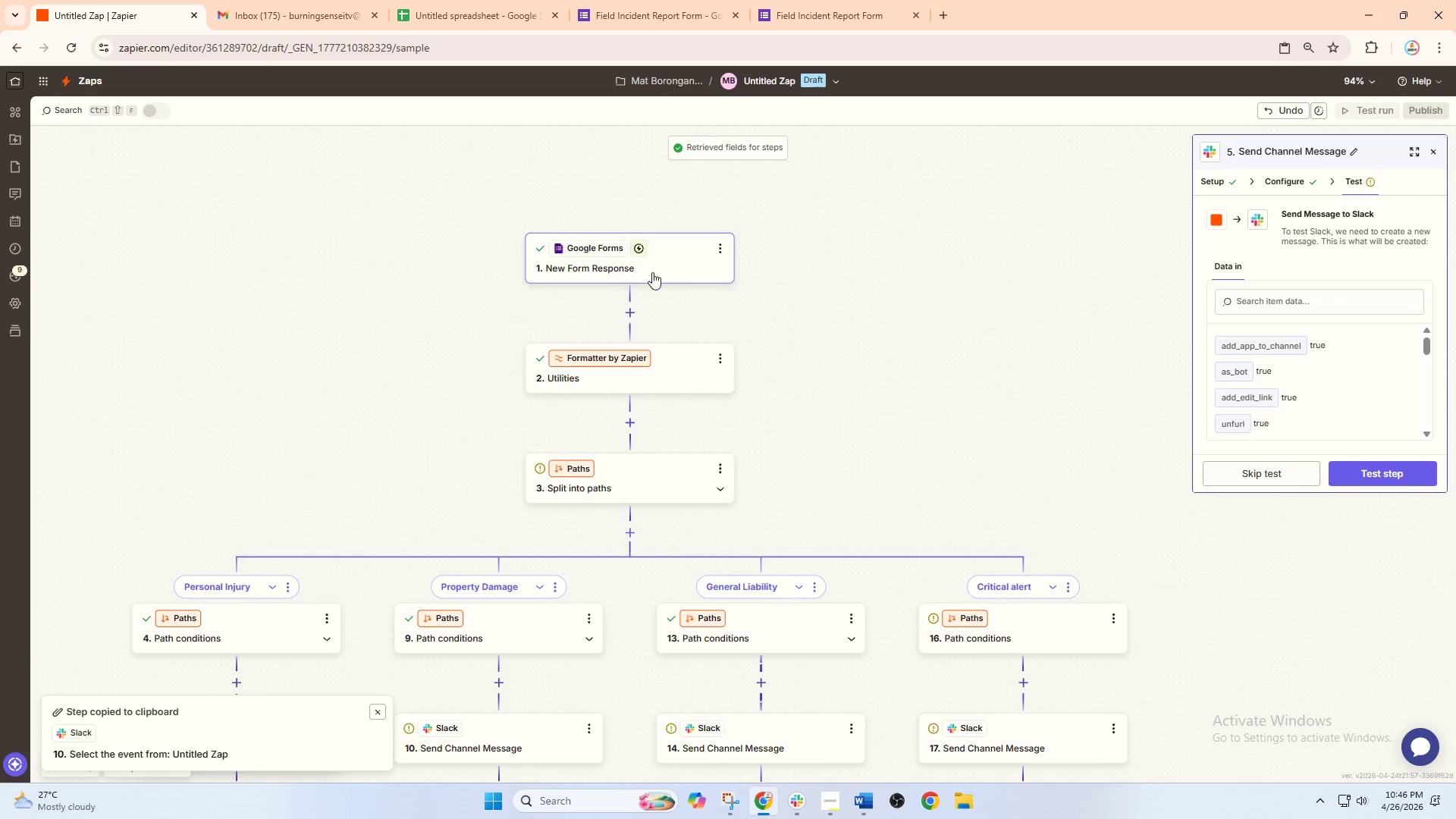 
left_click_drag(start_coordinate=[825, 322], to_coordinate=[889, 234])